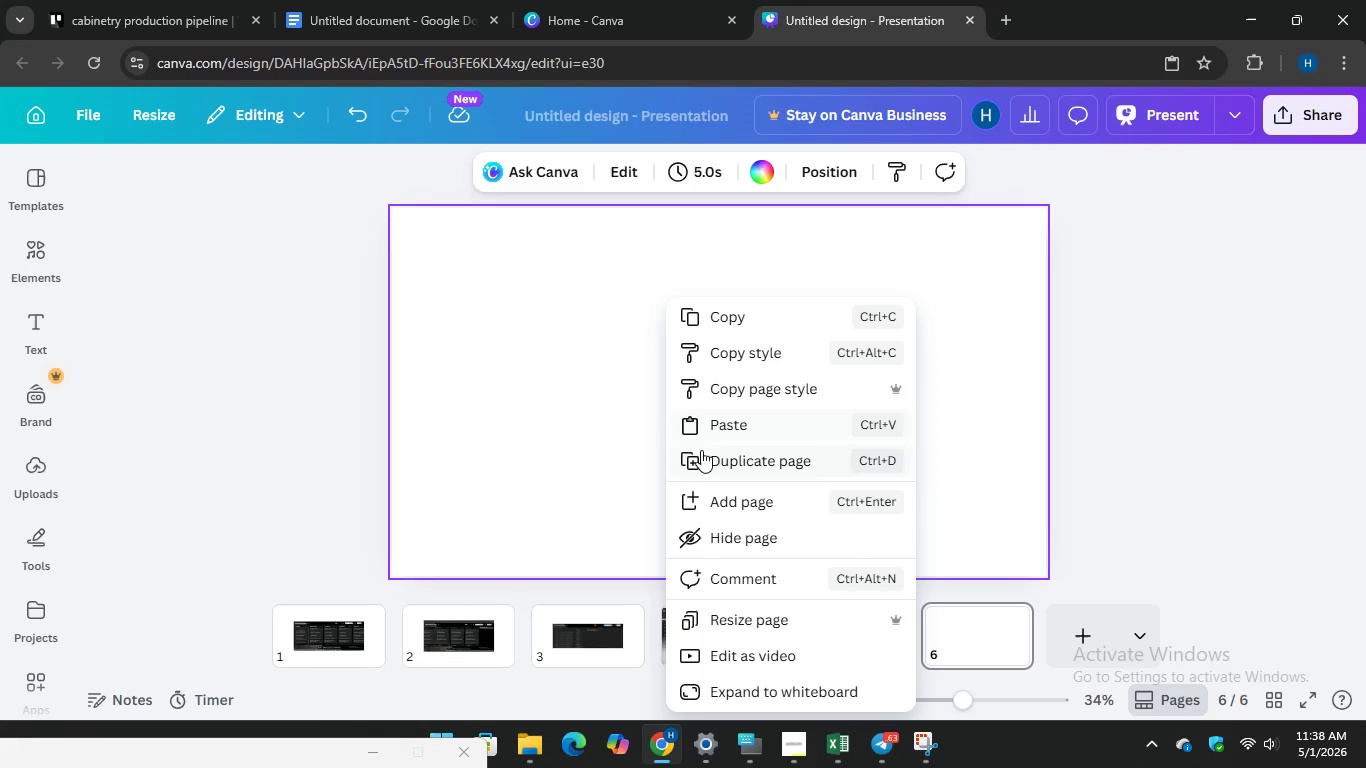 
left_click([709, 428])
 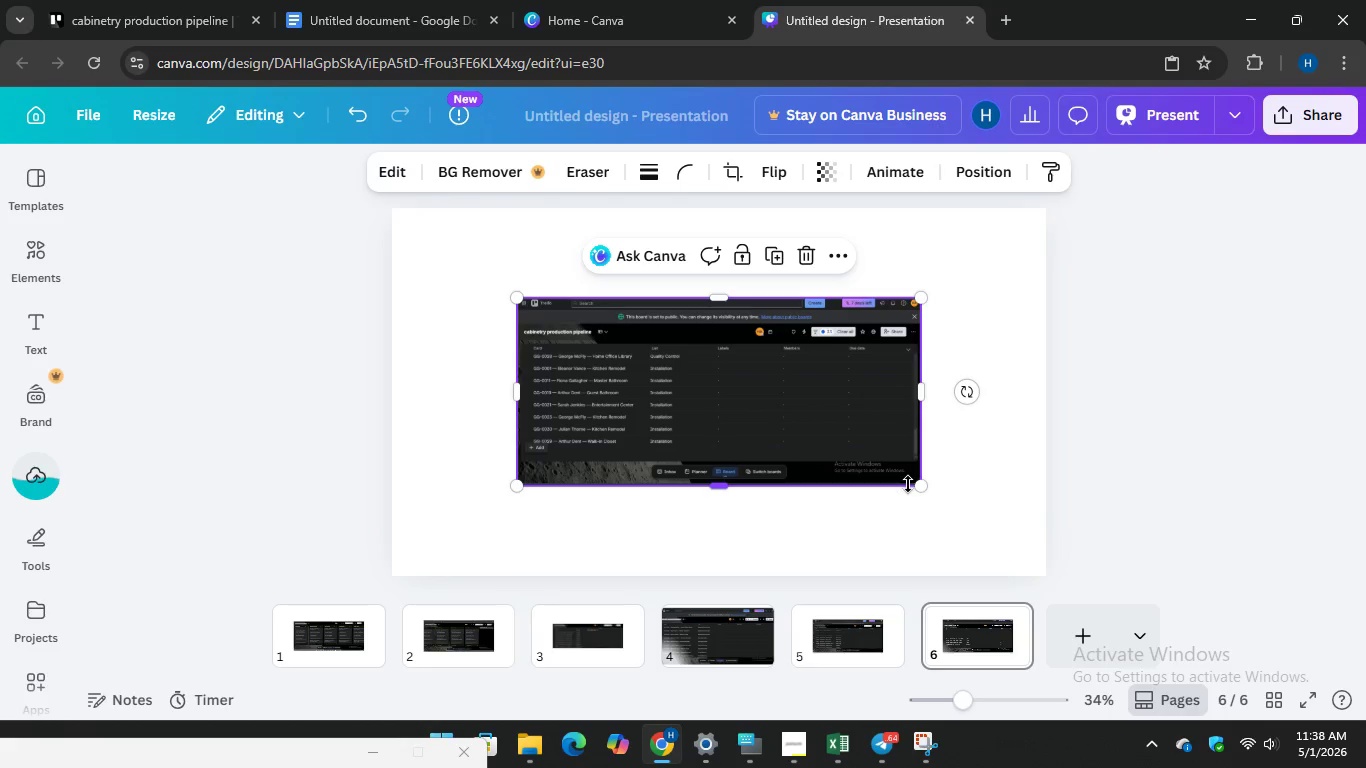 
wait(9.24)
 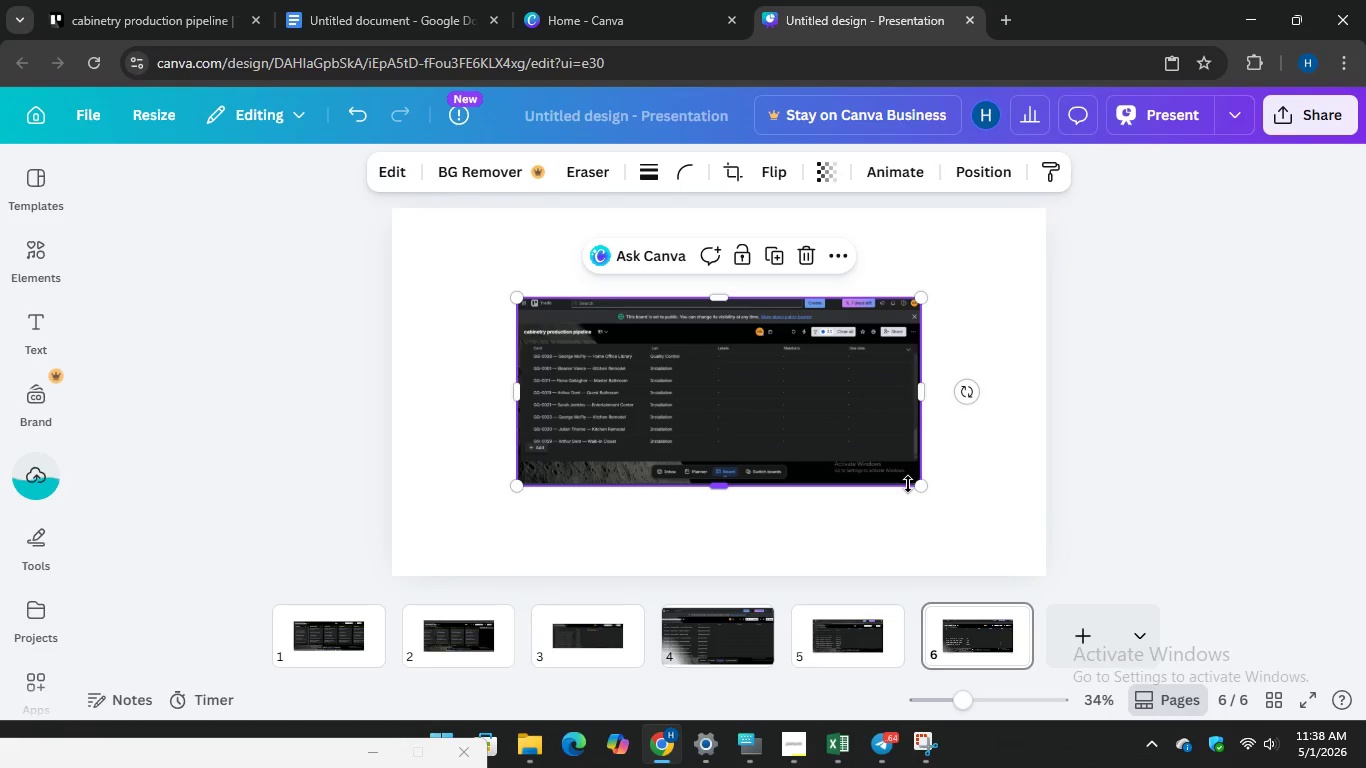 
left_click([1082, 636])
 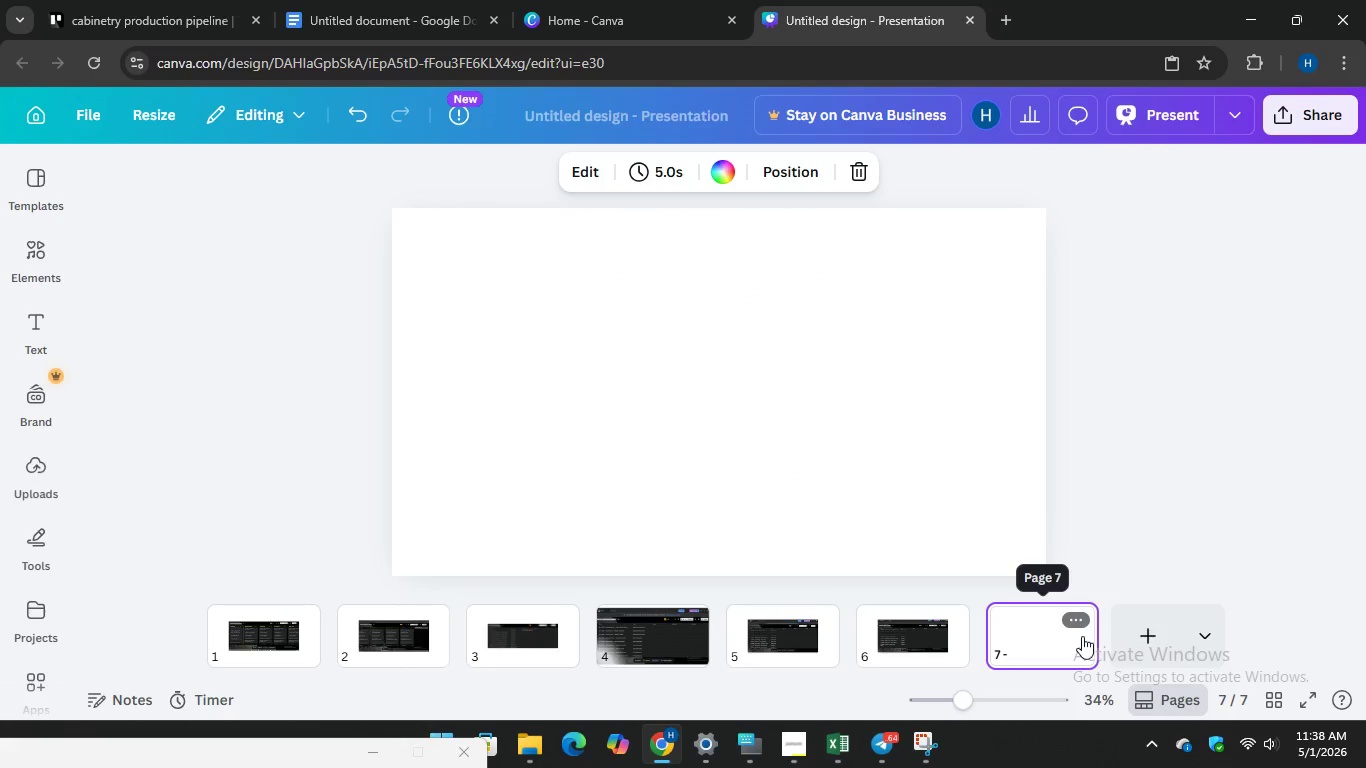 
mouse_move([649, 40])
 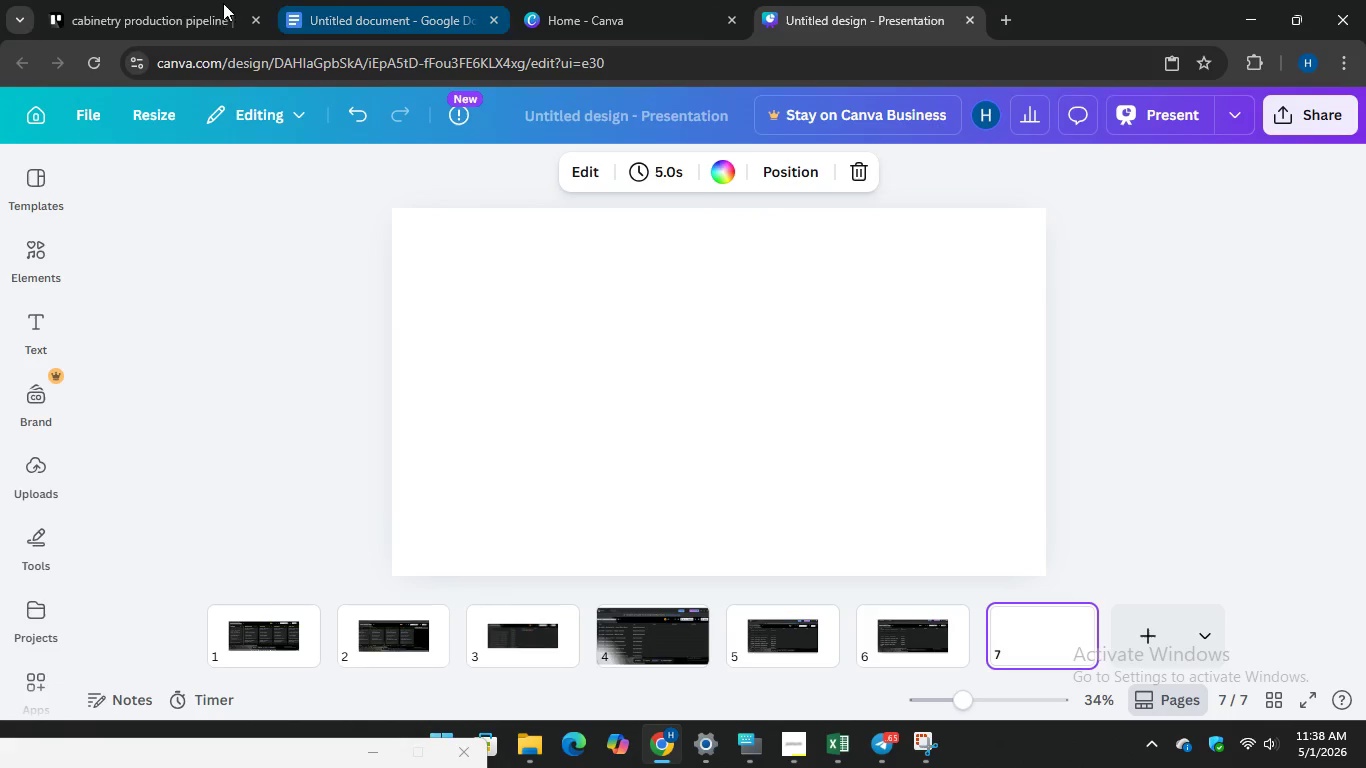 
left_click([137, 2])
 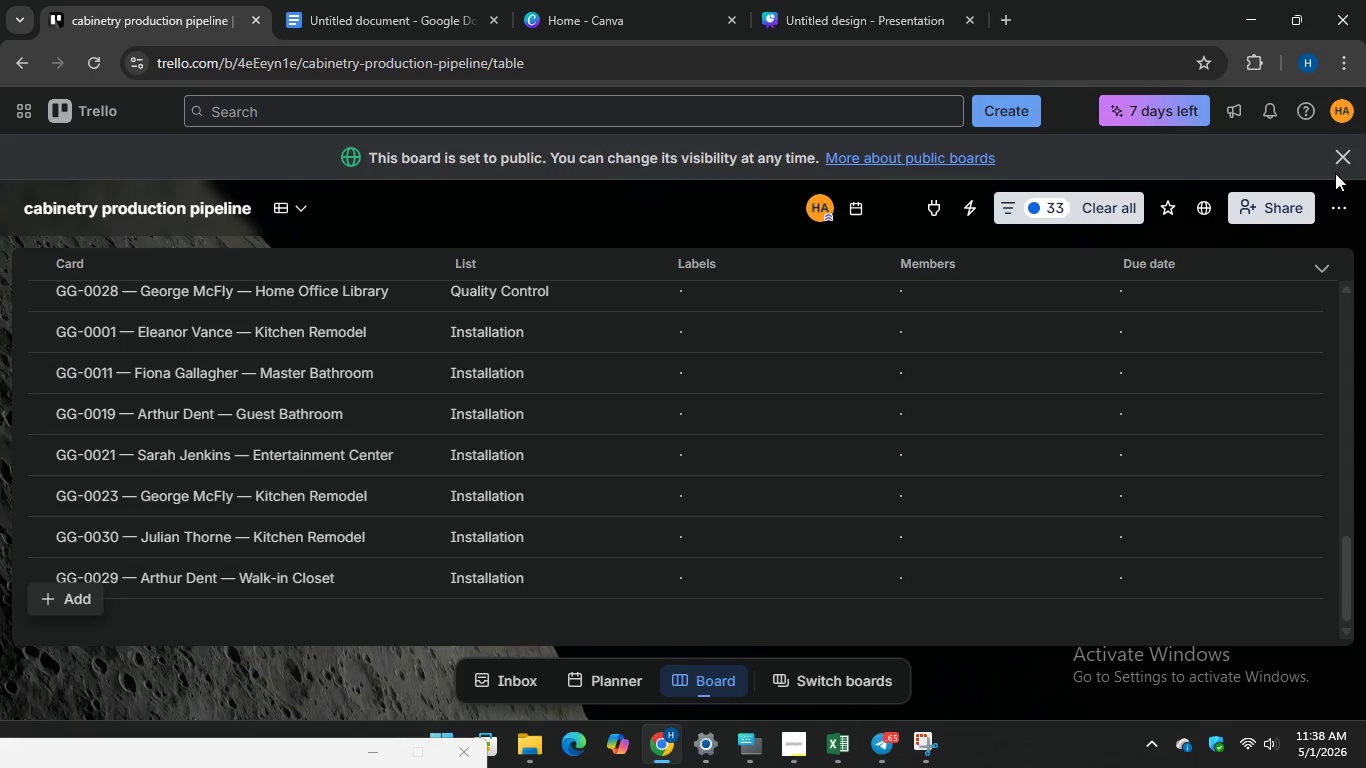 
left_click([1335, 159])
 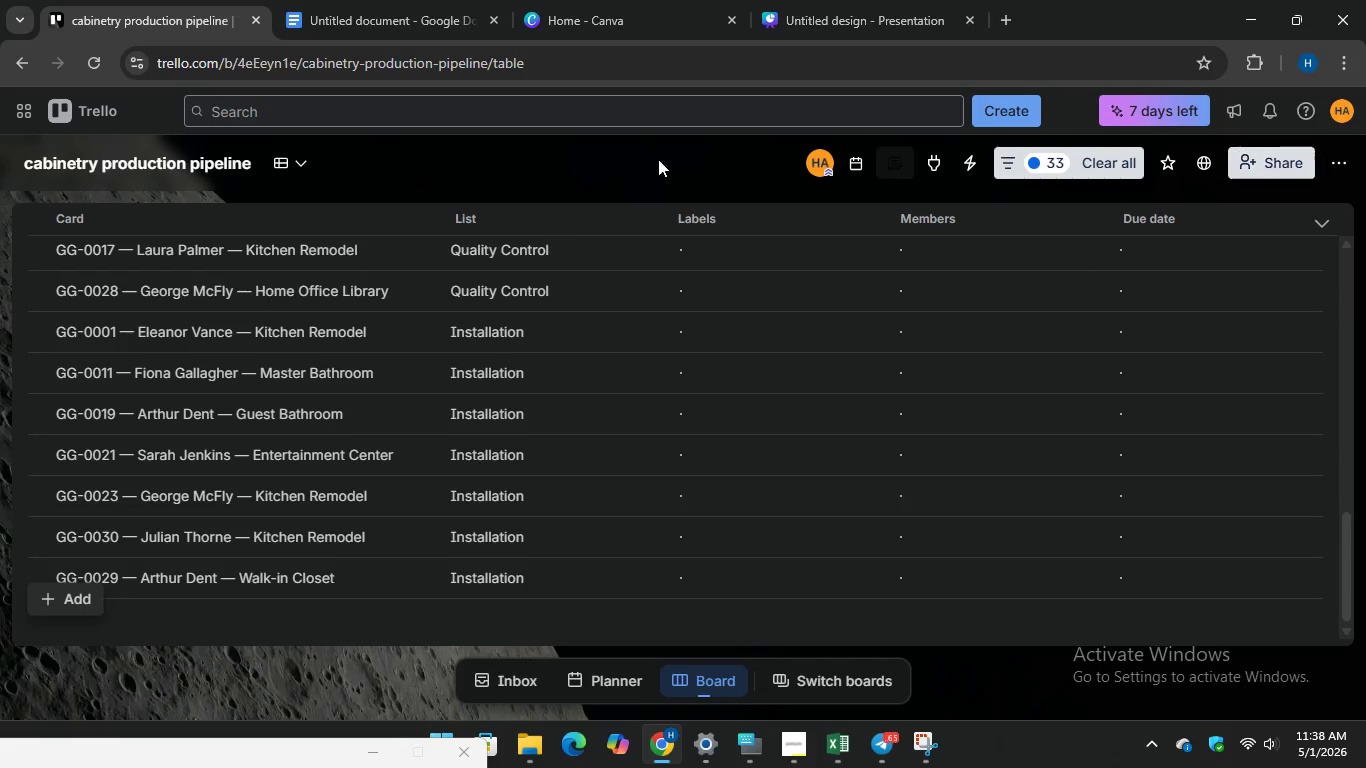 
left_click([288, 152])
 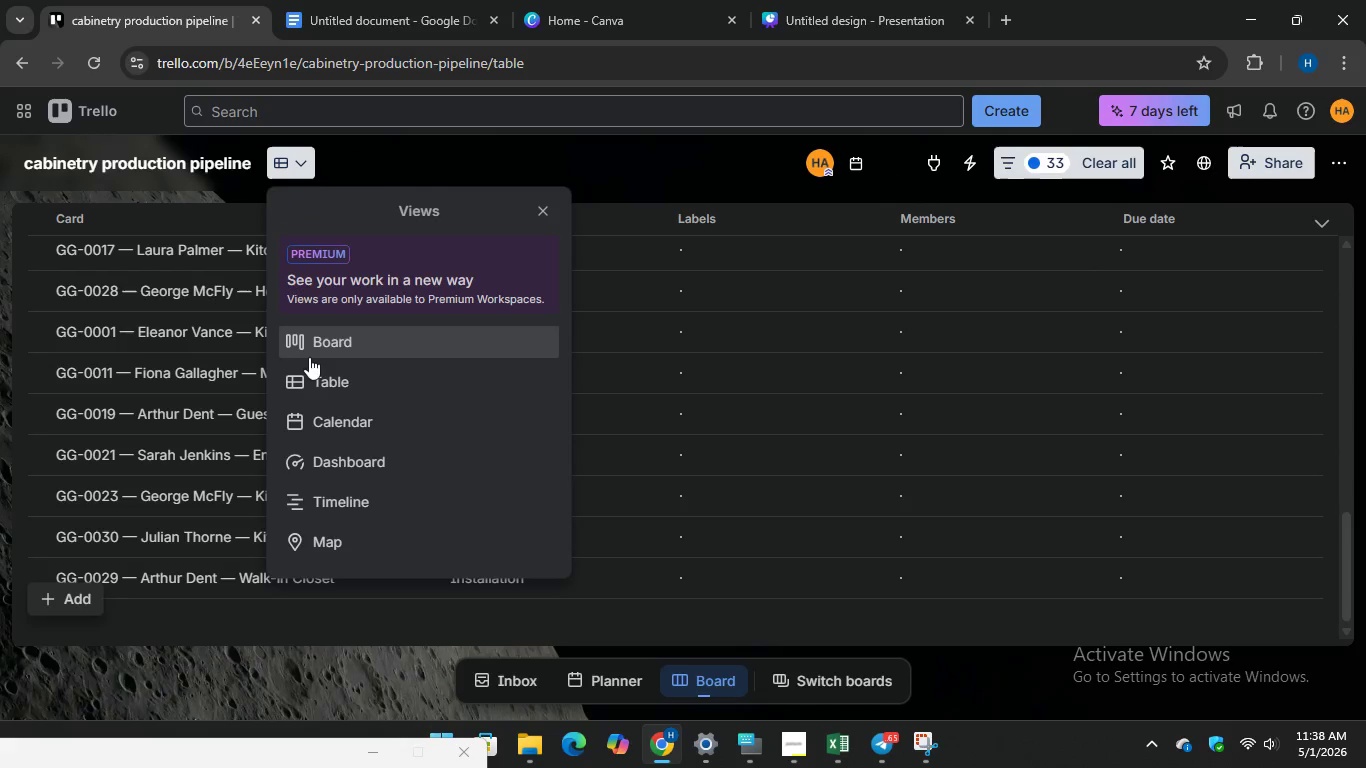 
left_click([314, 347])
 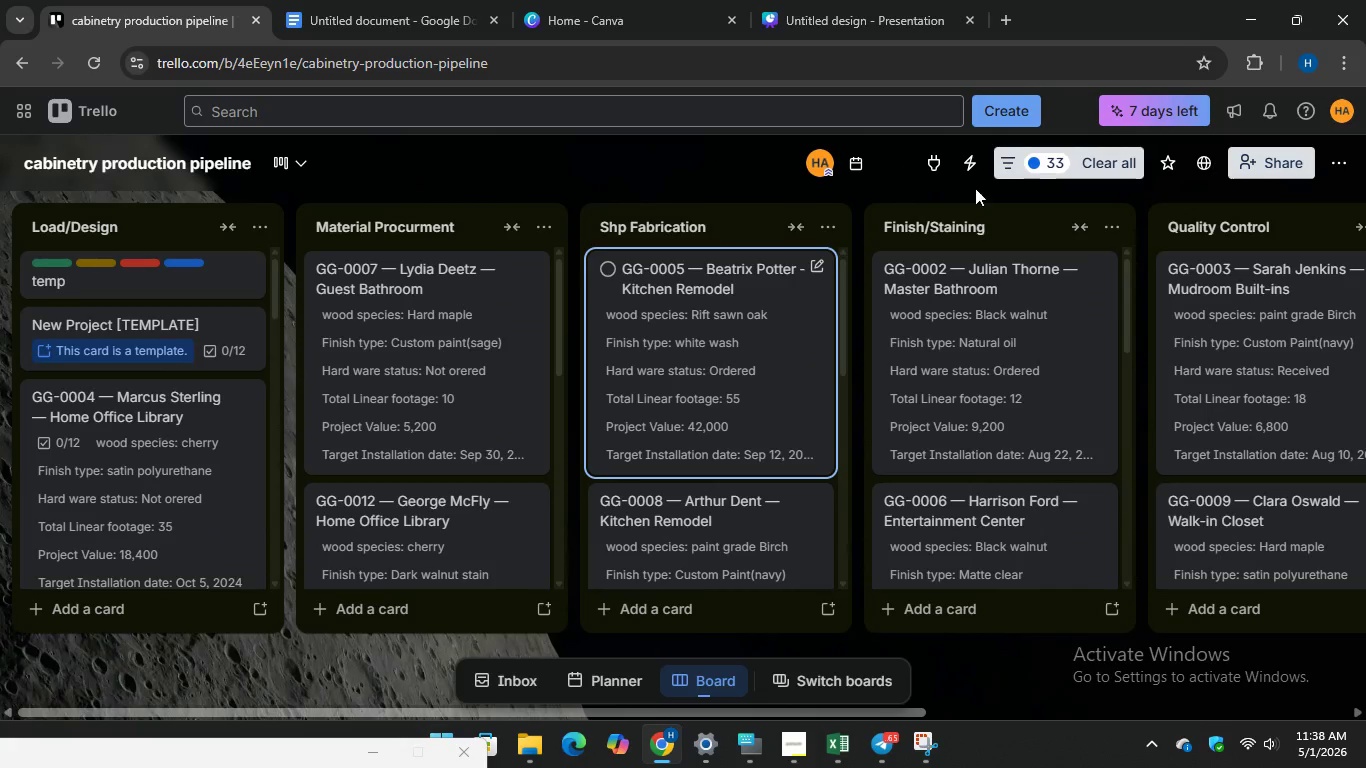 
left_click([967, 166])
 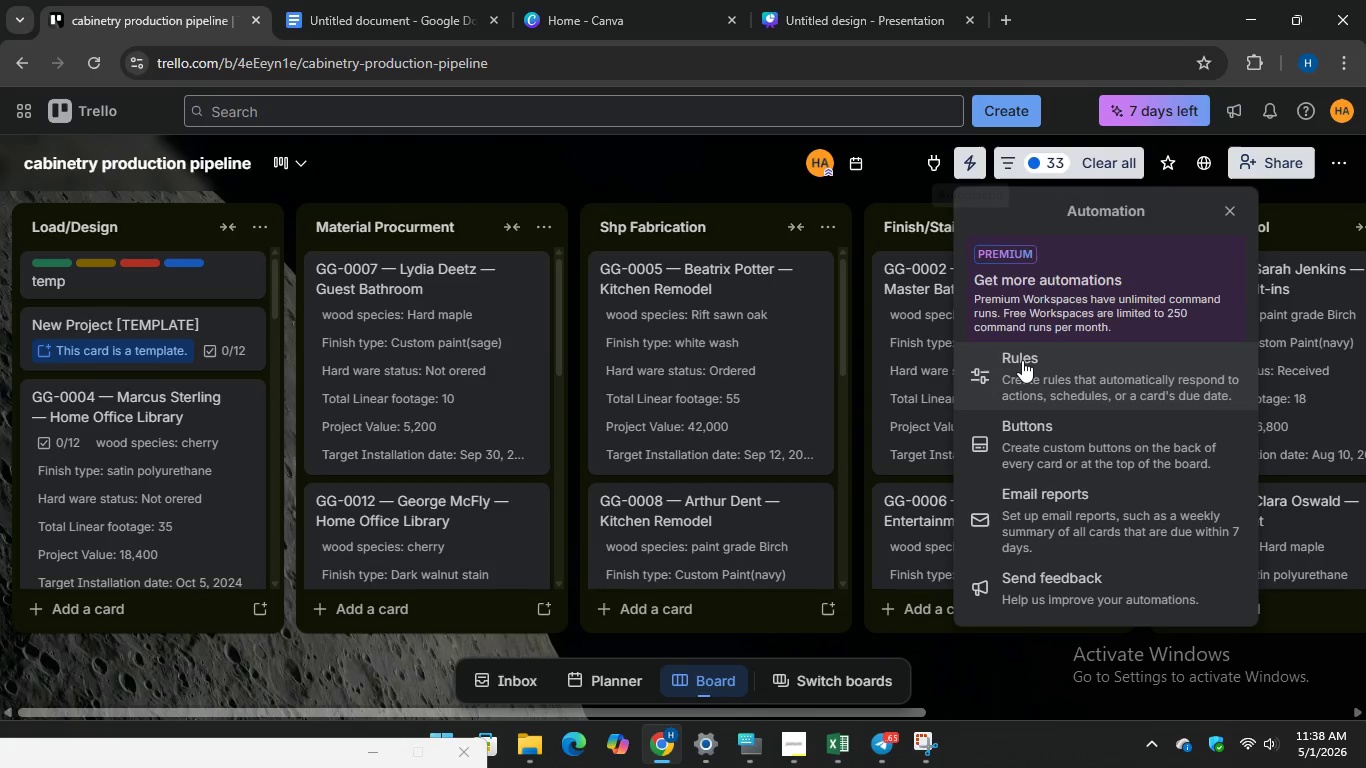 
left_click([1023, 362])
 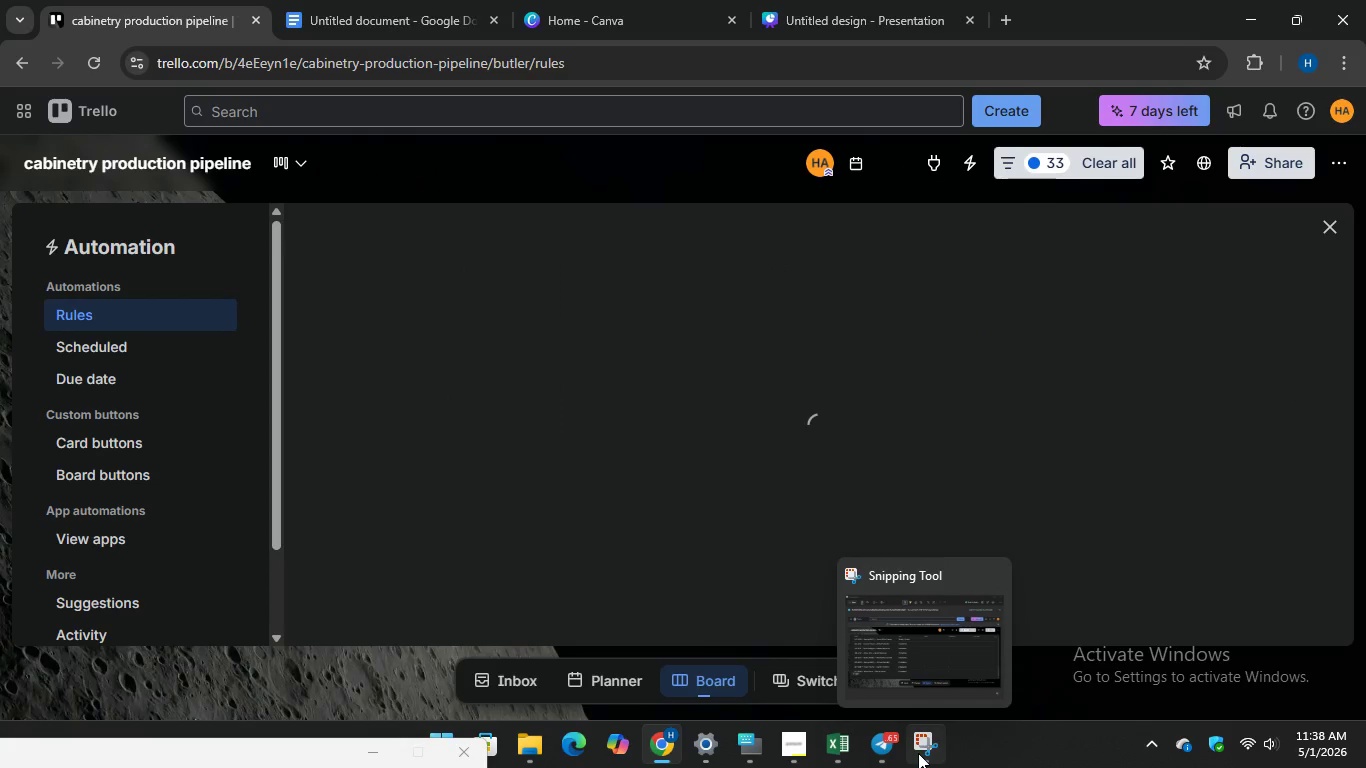 
left_click([920, 751])
 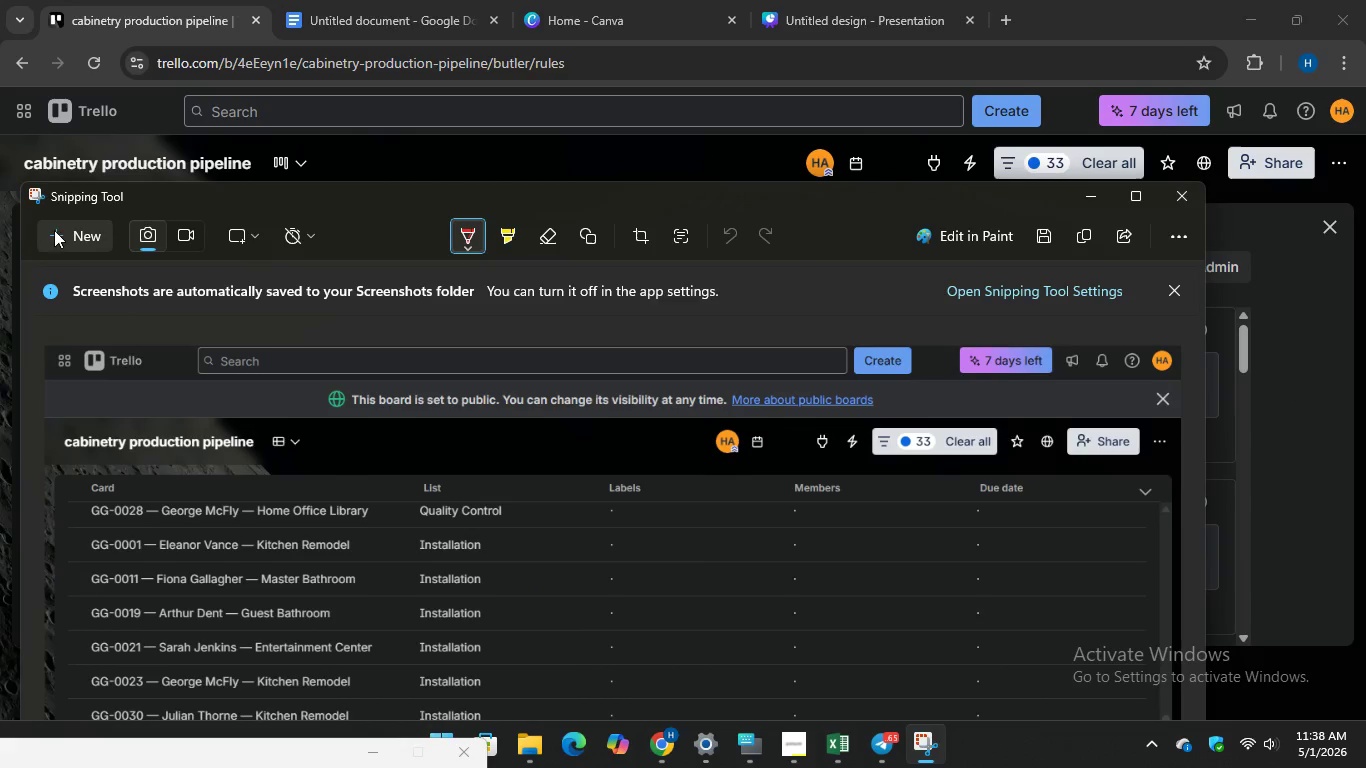 
left_click([63, 238])
 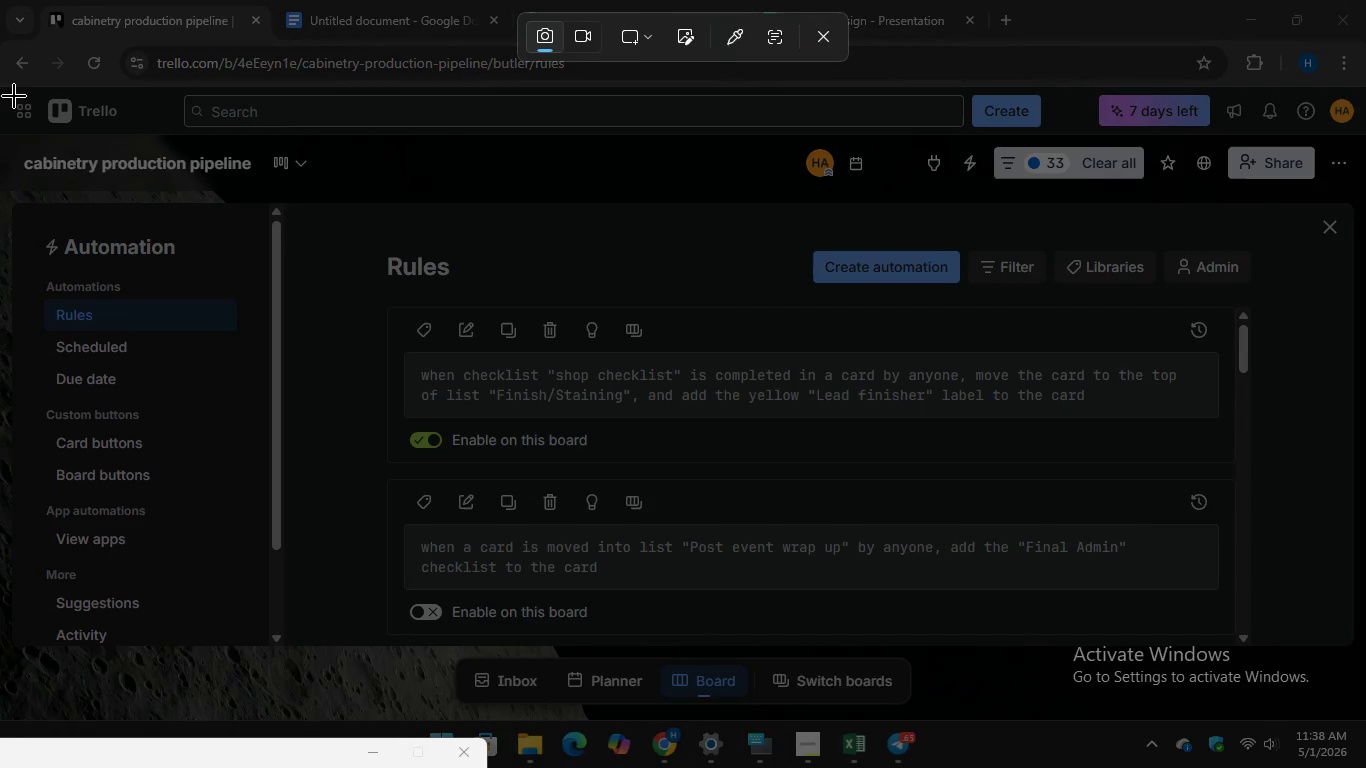 
left_click_drag(start_coordinate=[8, 82], to_coordinate=[1365, 717])
 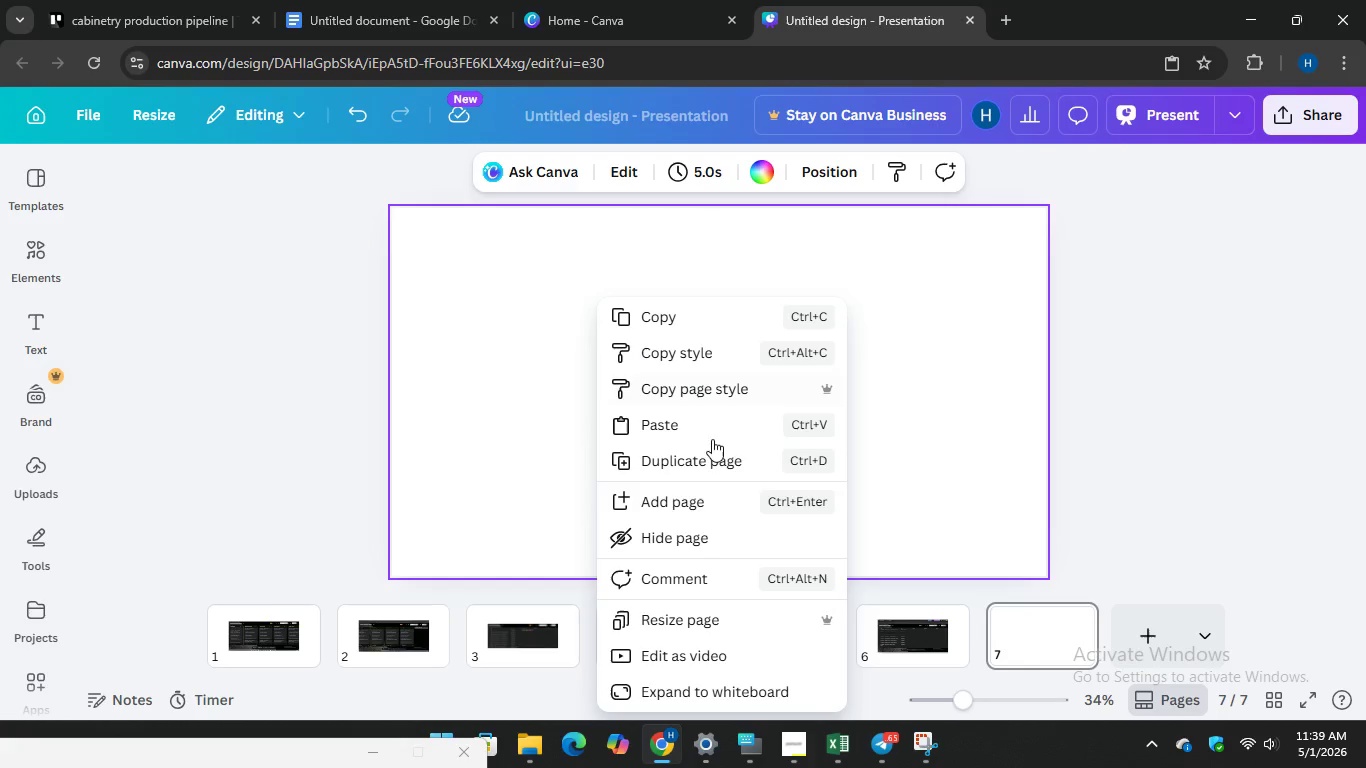 
left_click([693, 423])
 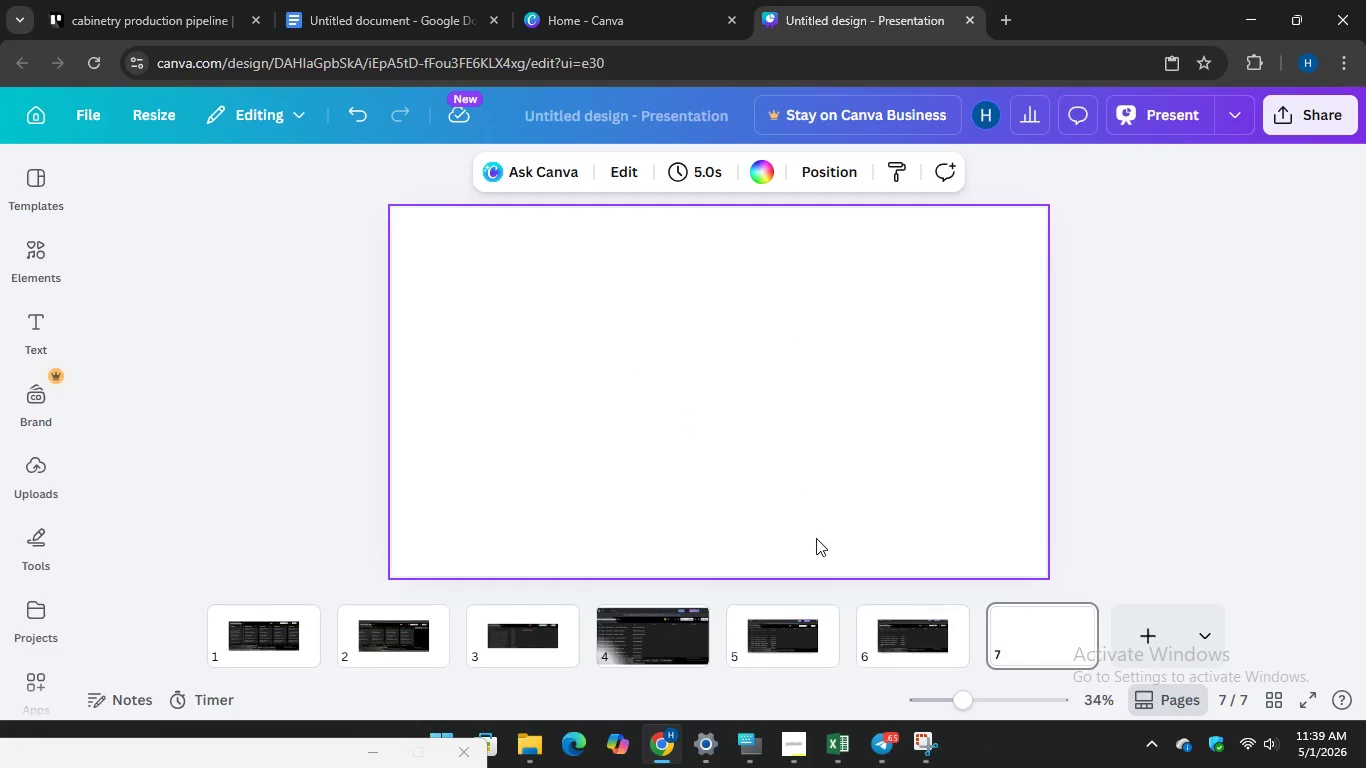 
mouse_move([704, 425])
 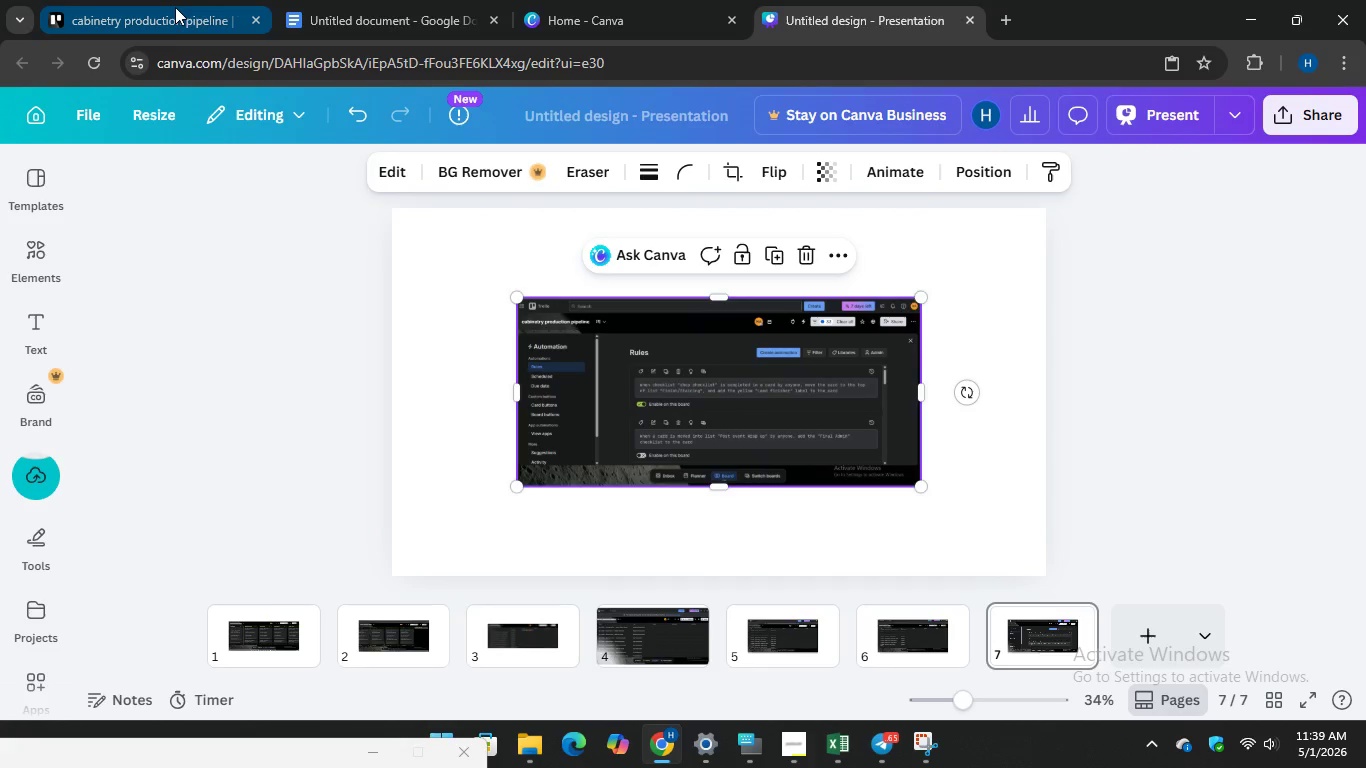 
left_click([175, 6])
 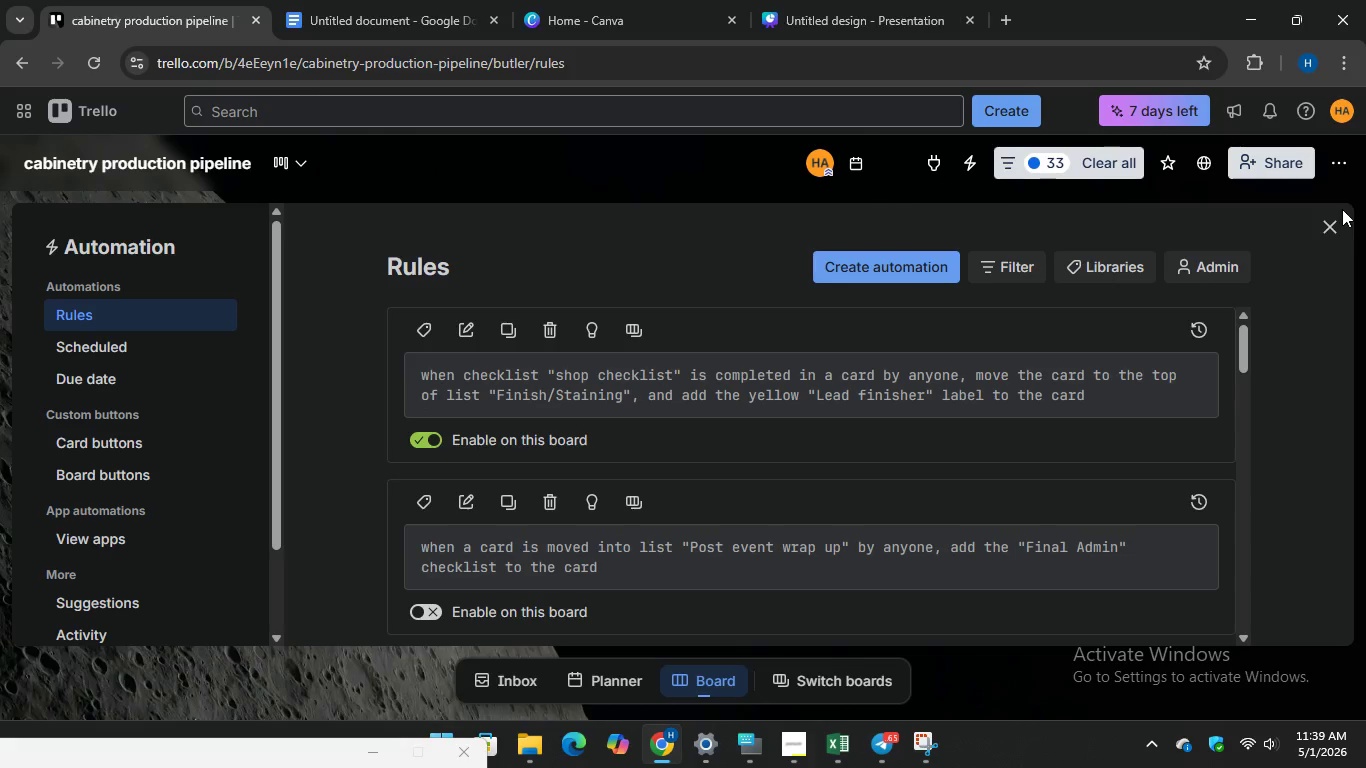 
left_click([1327, 233])
 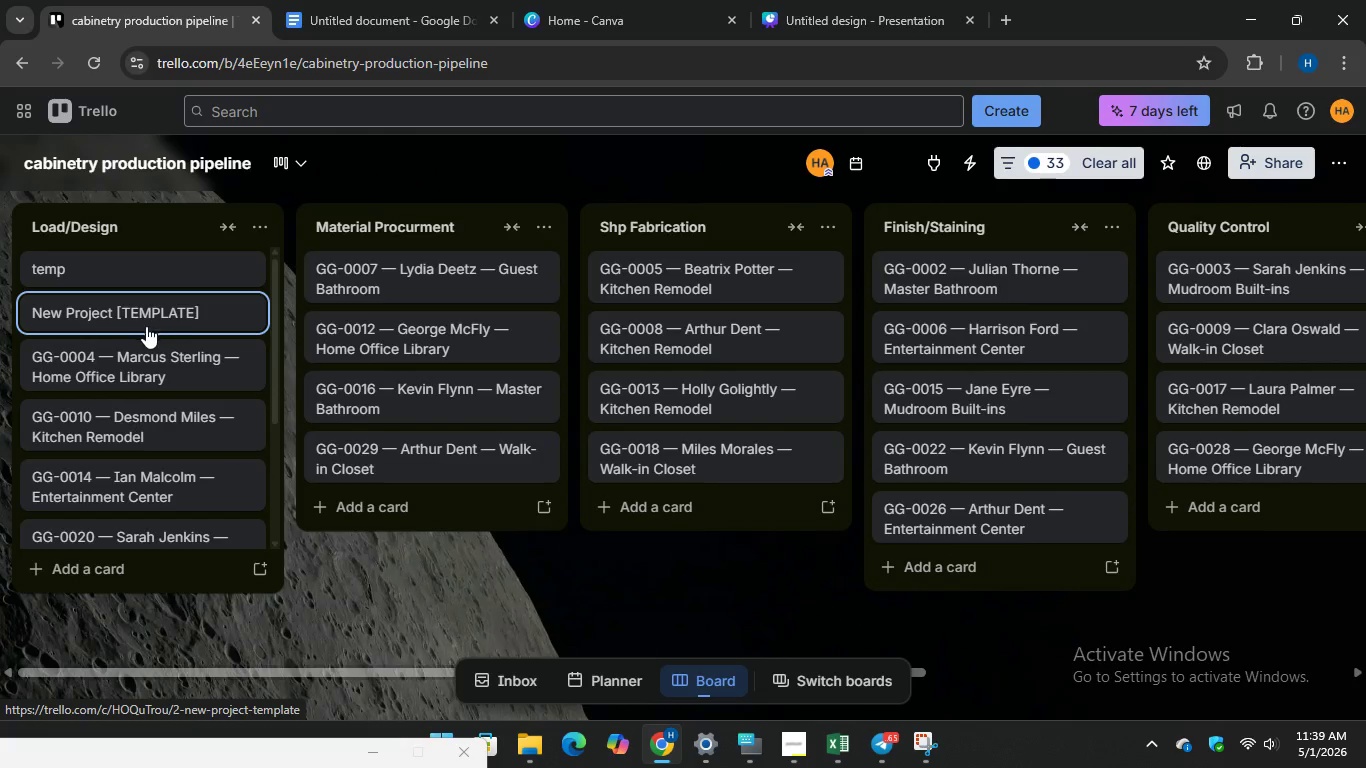 
scroll: coordinate [189, 321], scroll_direction: up, amount: 5.0
 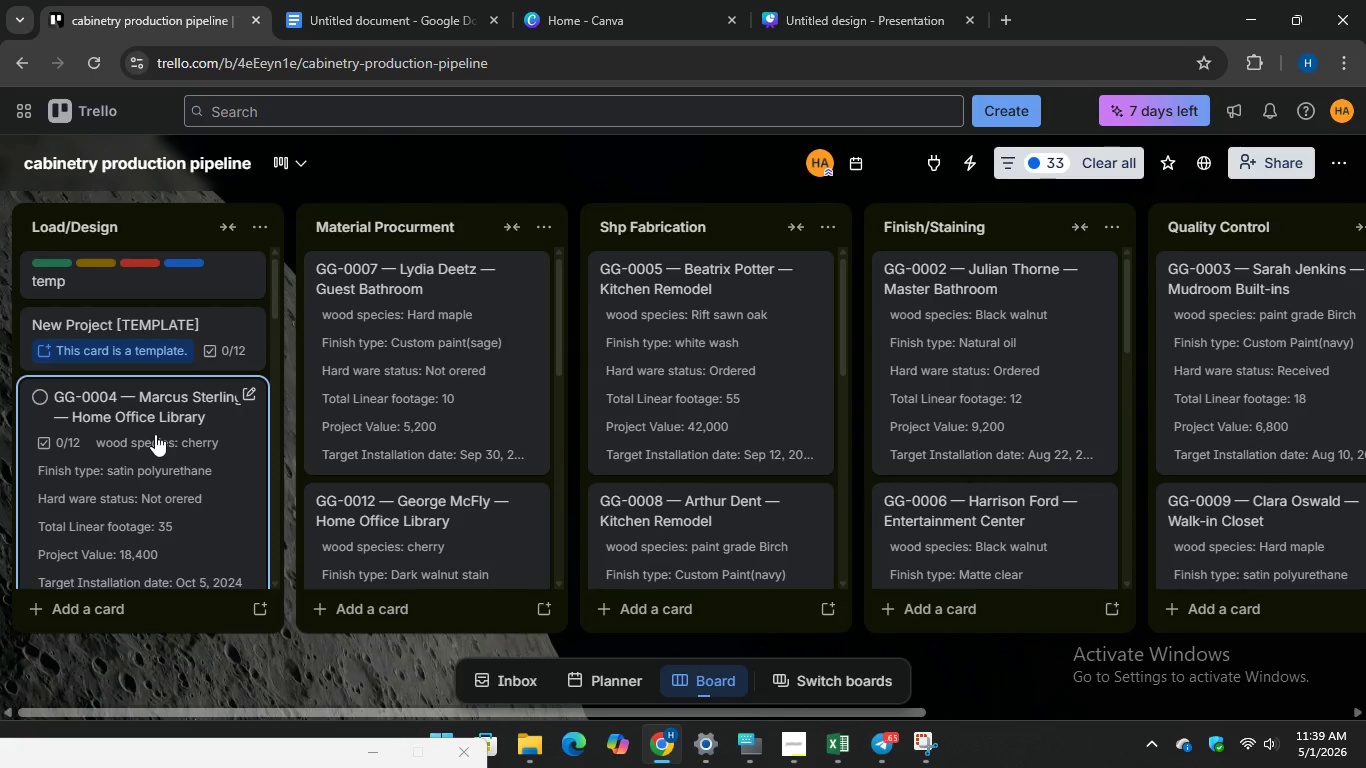 
scroll: coordinate [168, 413], scroll_direction: down, amount: 12.0
 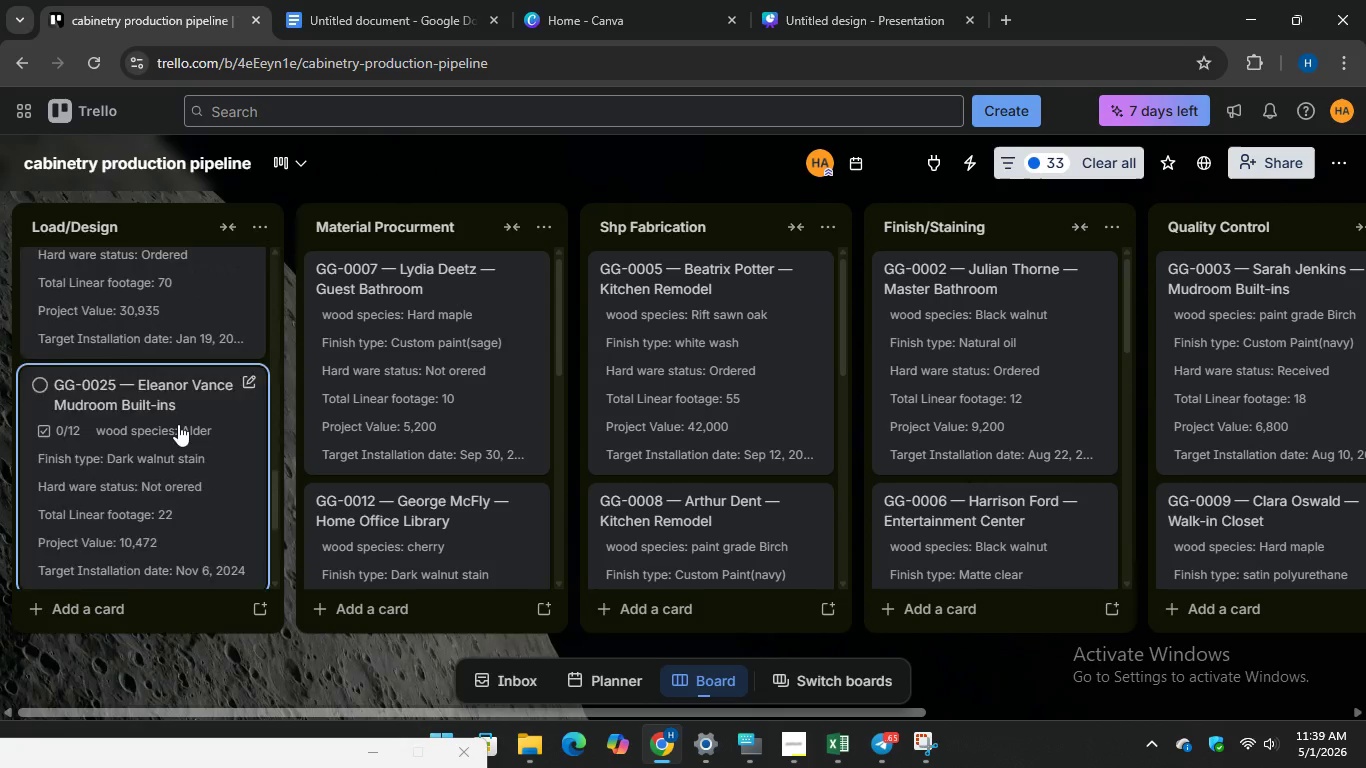 
scroll: coordinate [198, 437], scroll_direction: down, amount: 8.0
 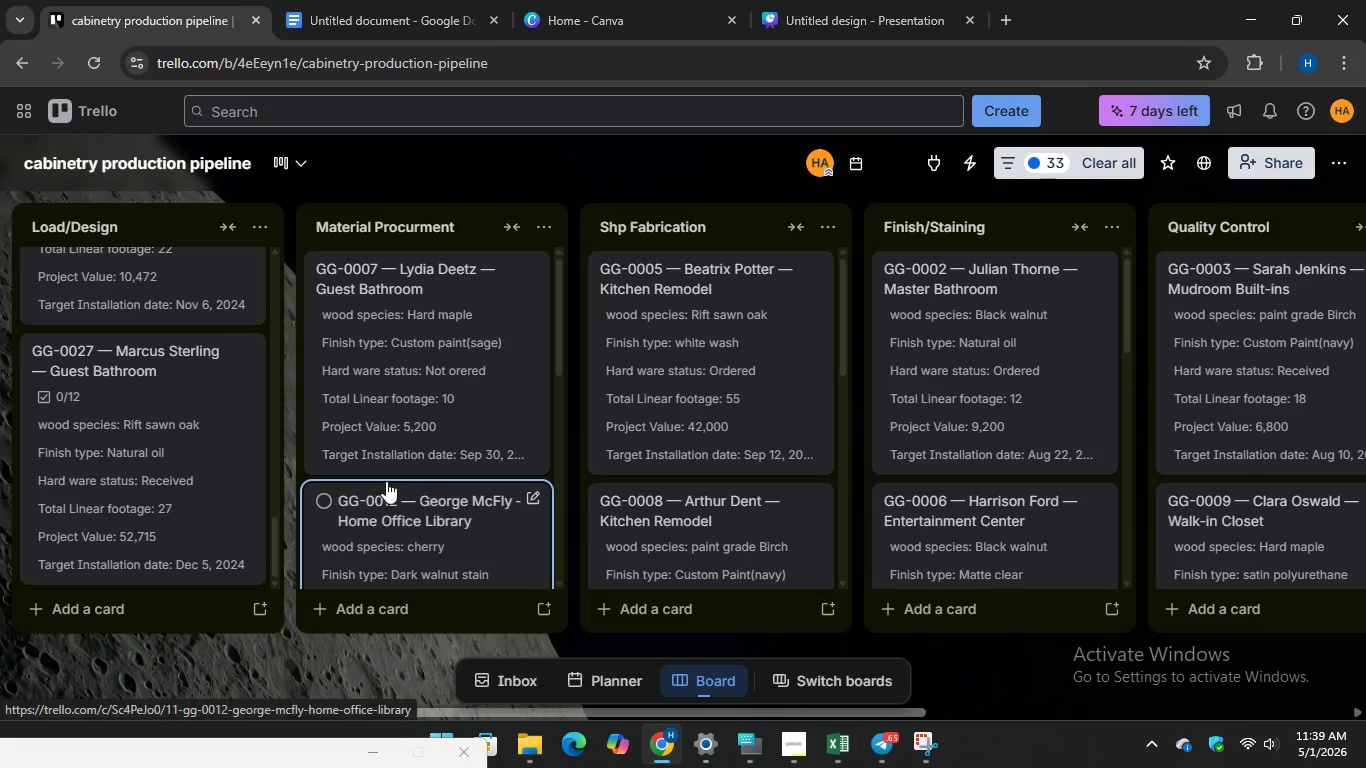 
scroll: coordinate [401, 458], scroll_direction: up, amount: 2.0
 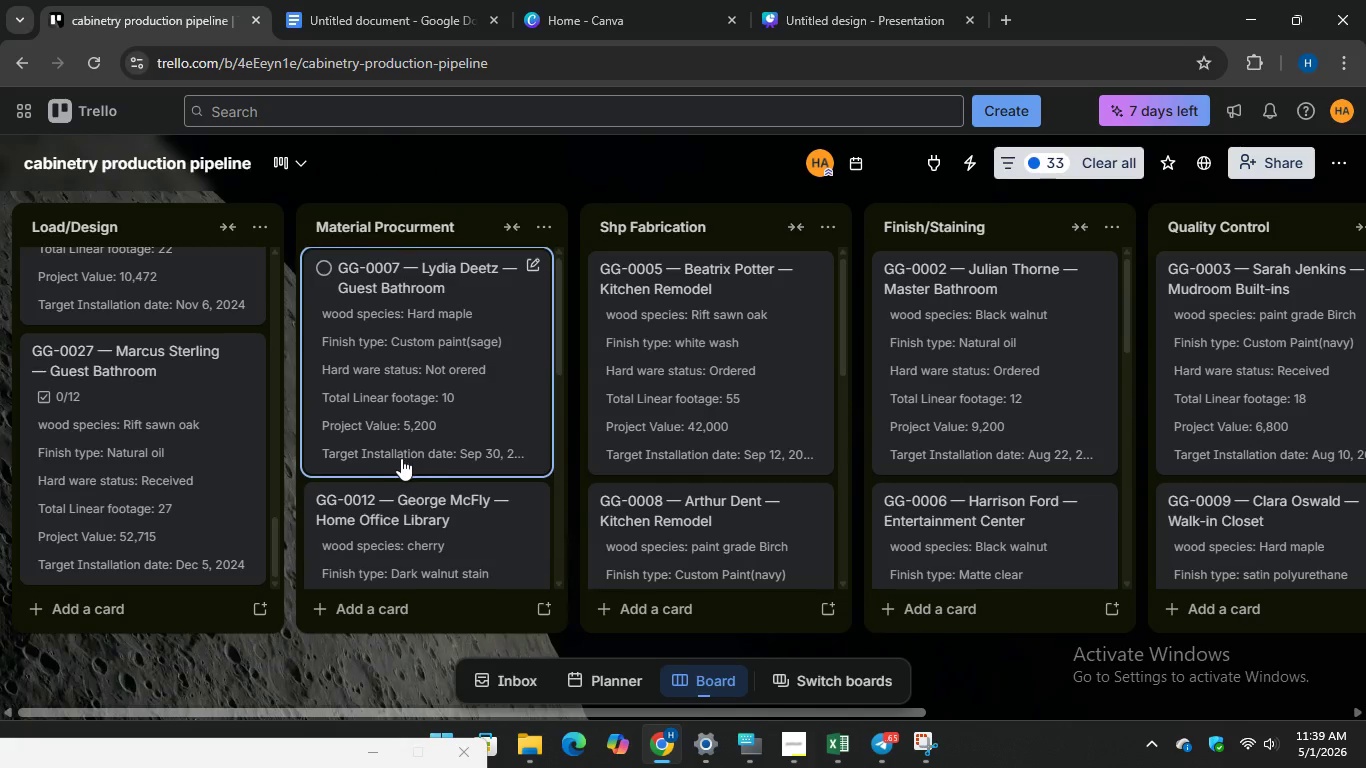 
scroll: coordinate [401, 458], scroll_direction: down, amount: 1.0
 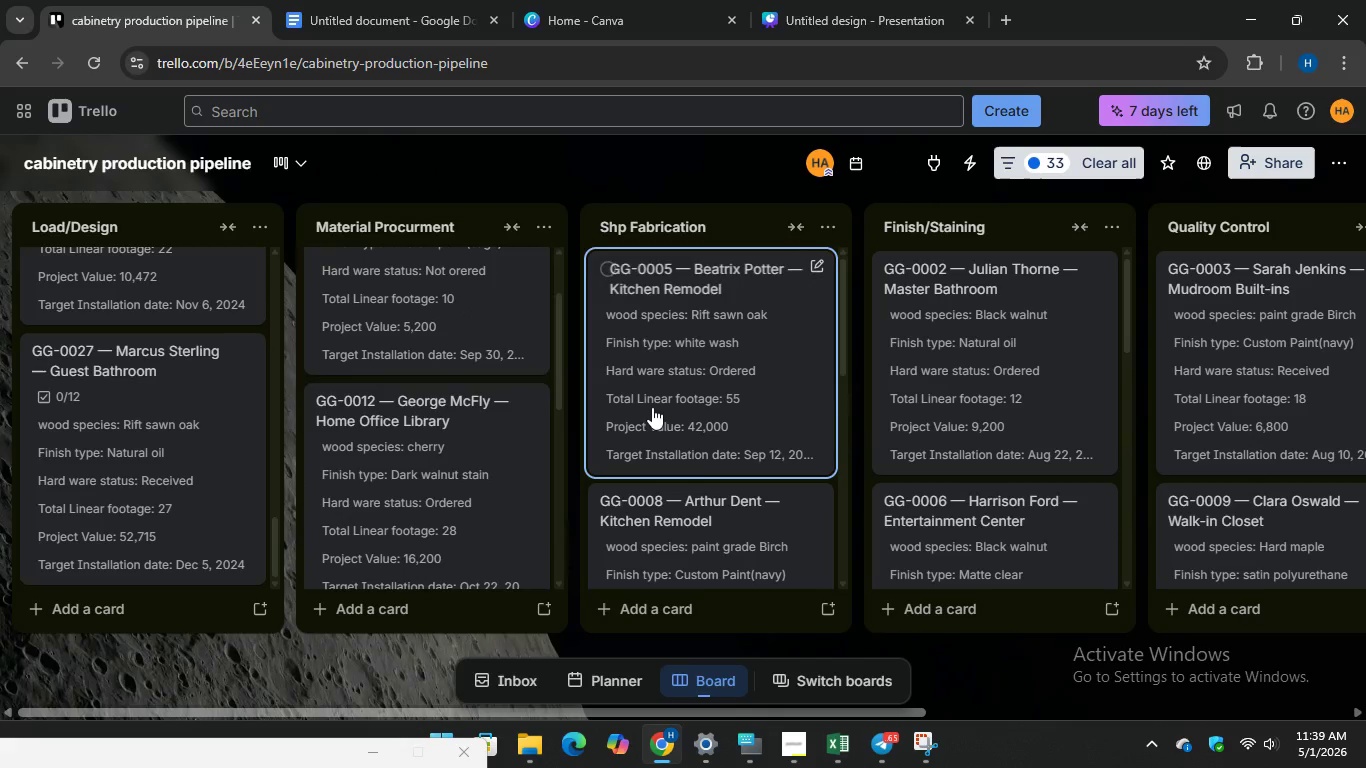 
left_click([652, 406])
 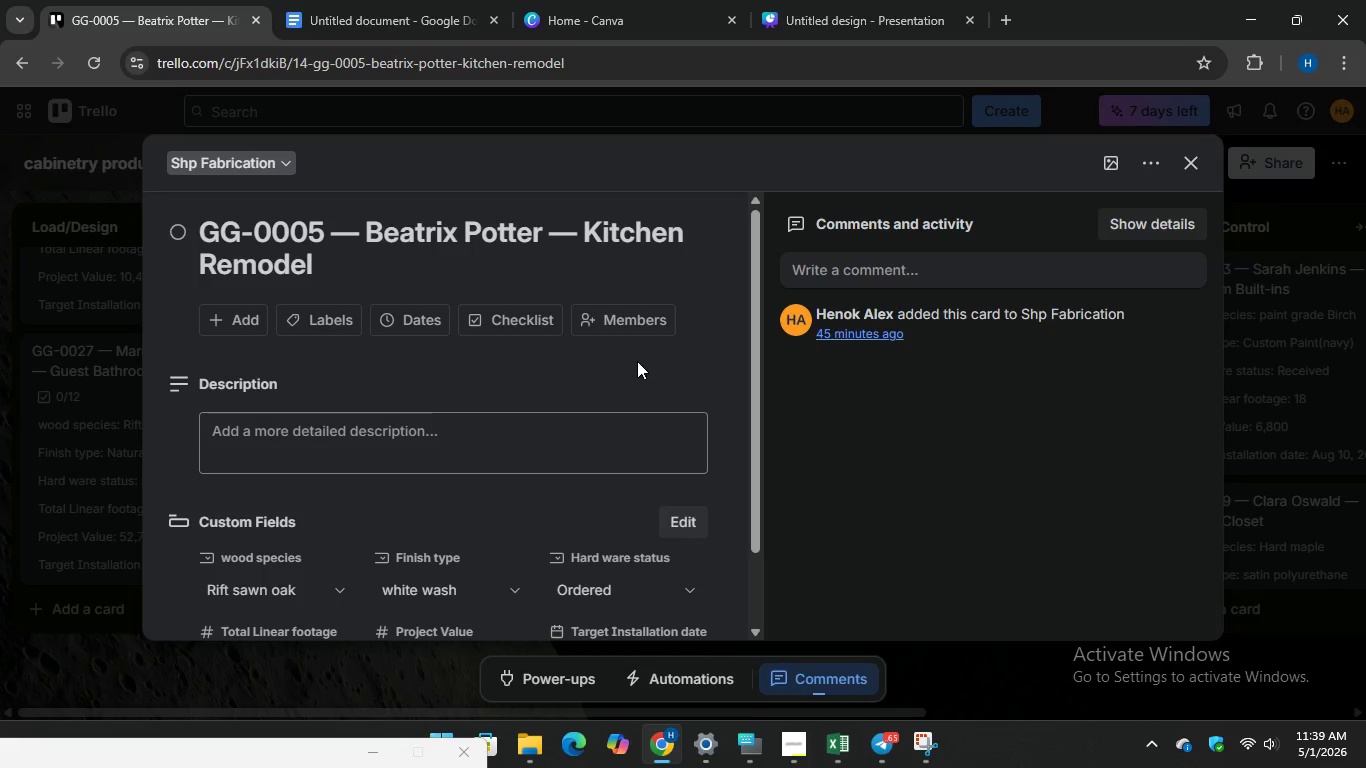 
scroll: coordinate [630, 375], scroll_direction: down, amount: 1.0
 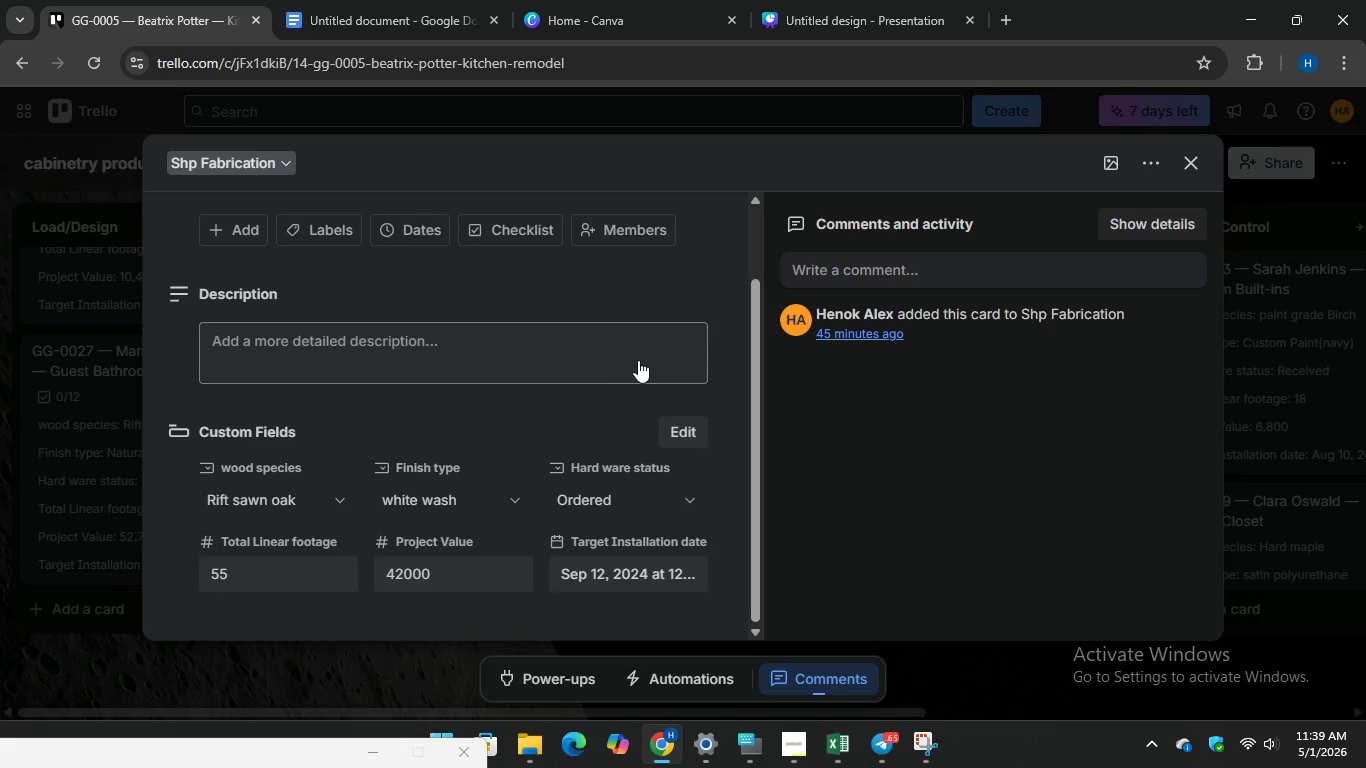 
scroll: coordinate [642, 351], scroll_direction: up, amount: 1.0
 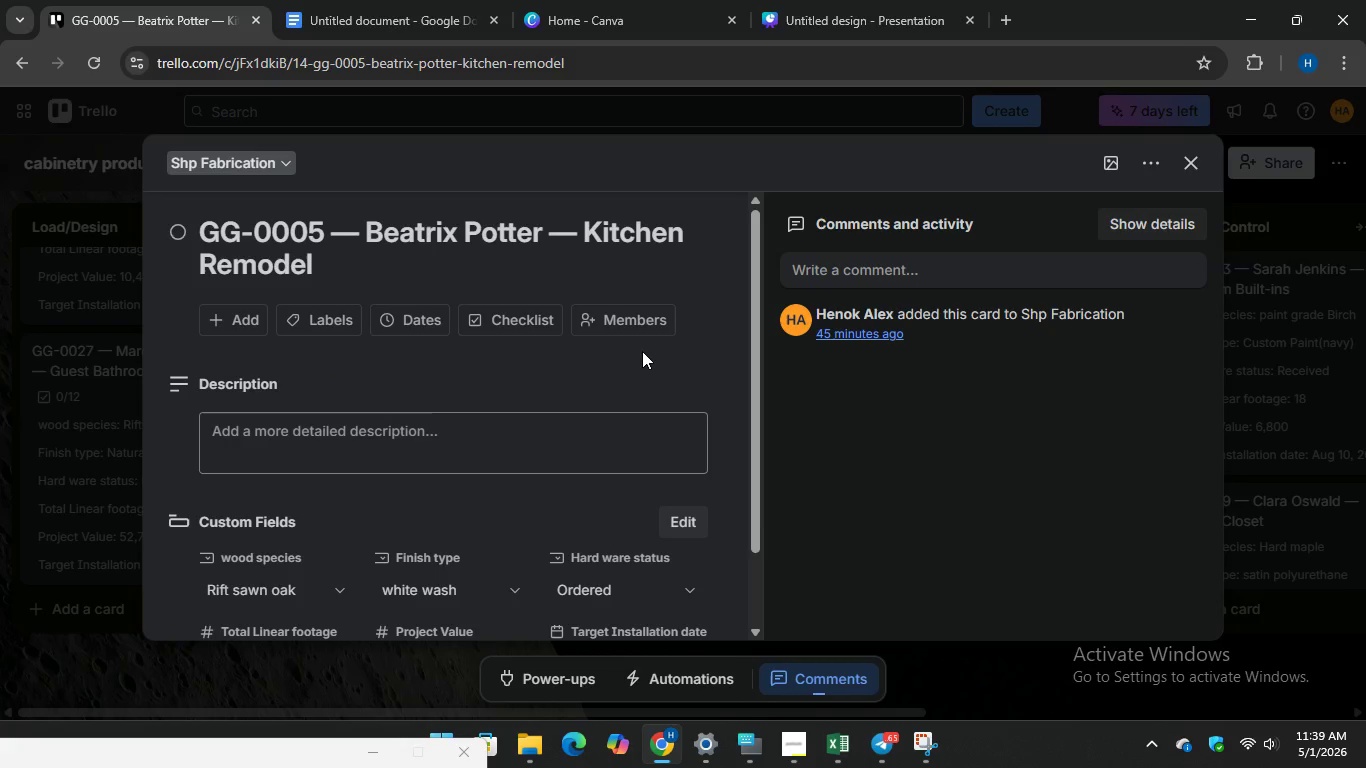 
scroll: coordinate [642, 351], scroll_direction: down, amount: 1.0
 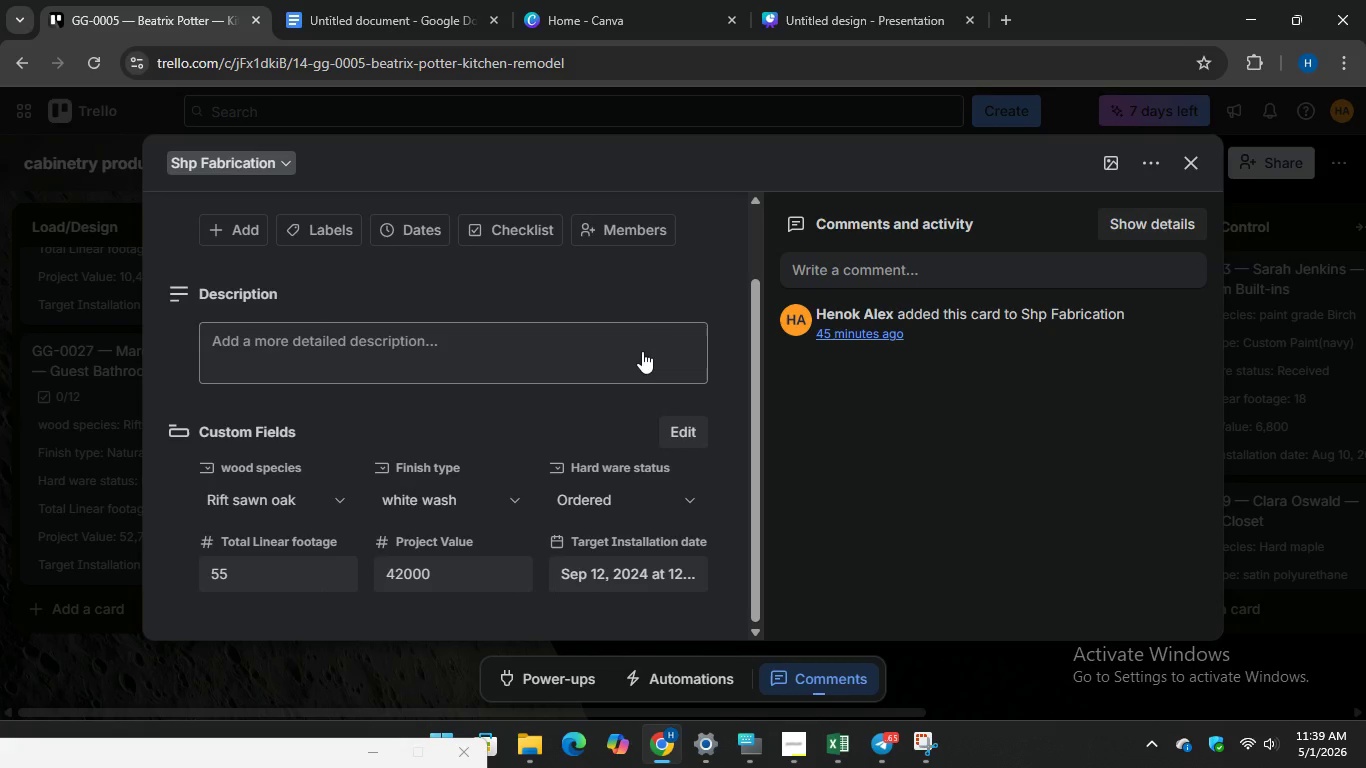 
scroll: coordinate [642, 351], scroll_direction: up, amount: 1.0
 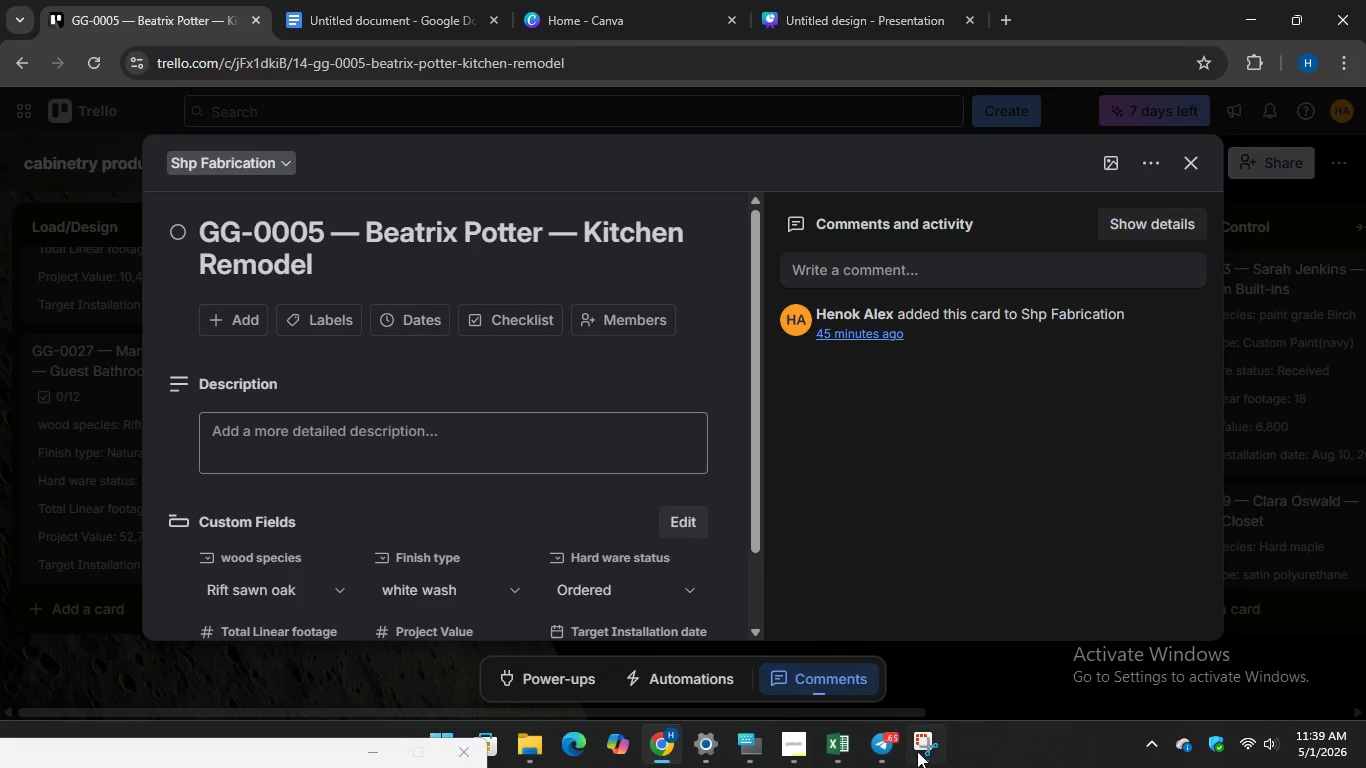 
left_click([921, 752])
 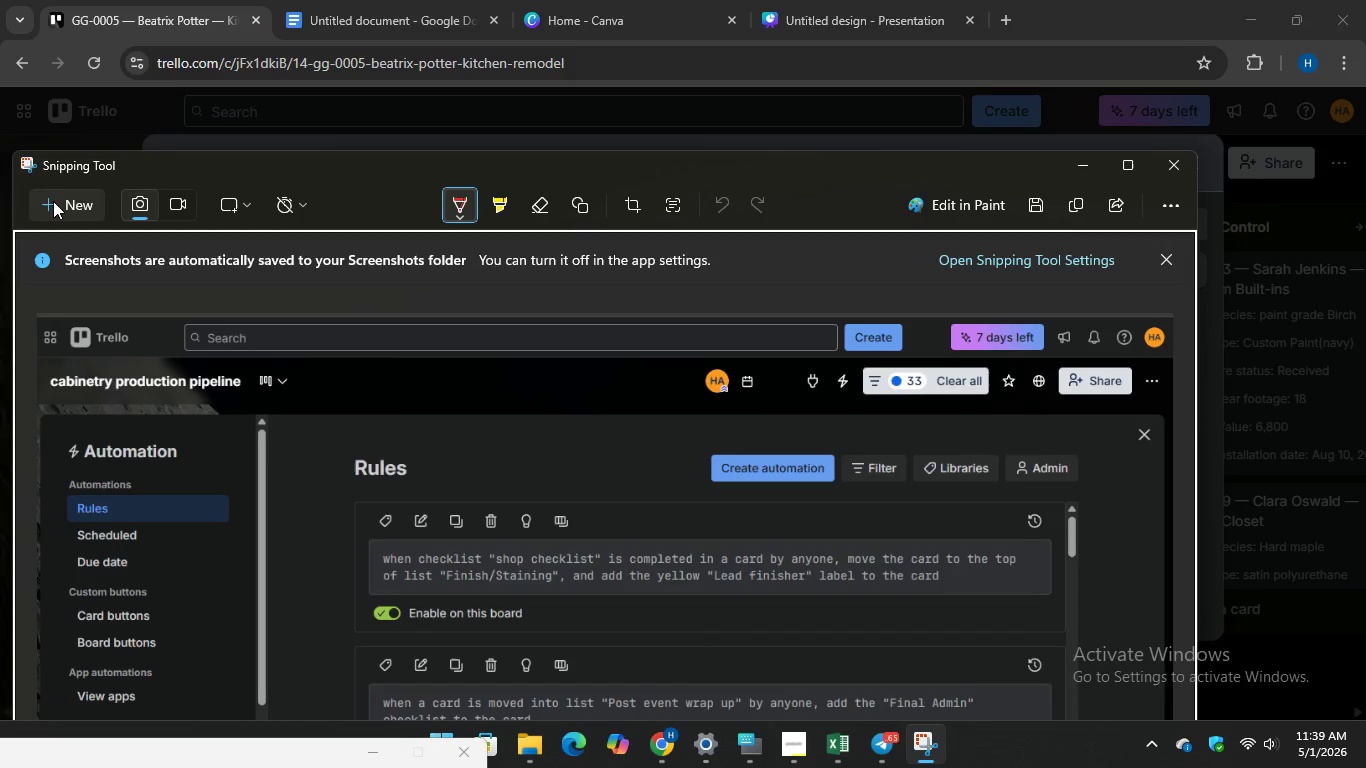 
left_click([55, 201])
 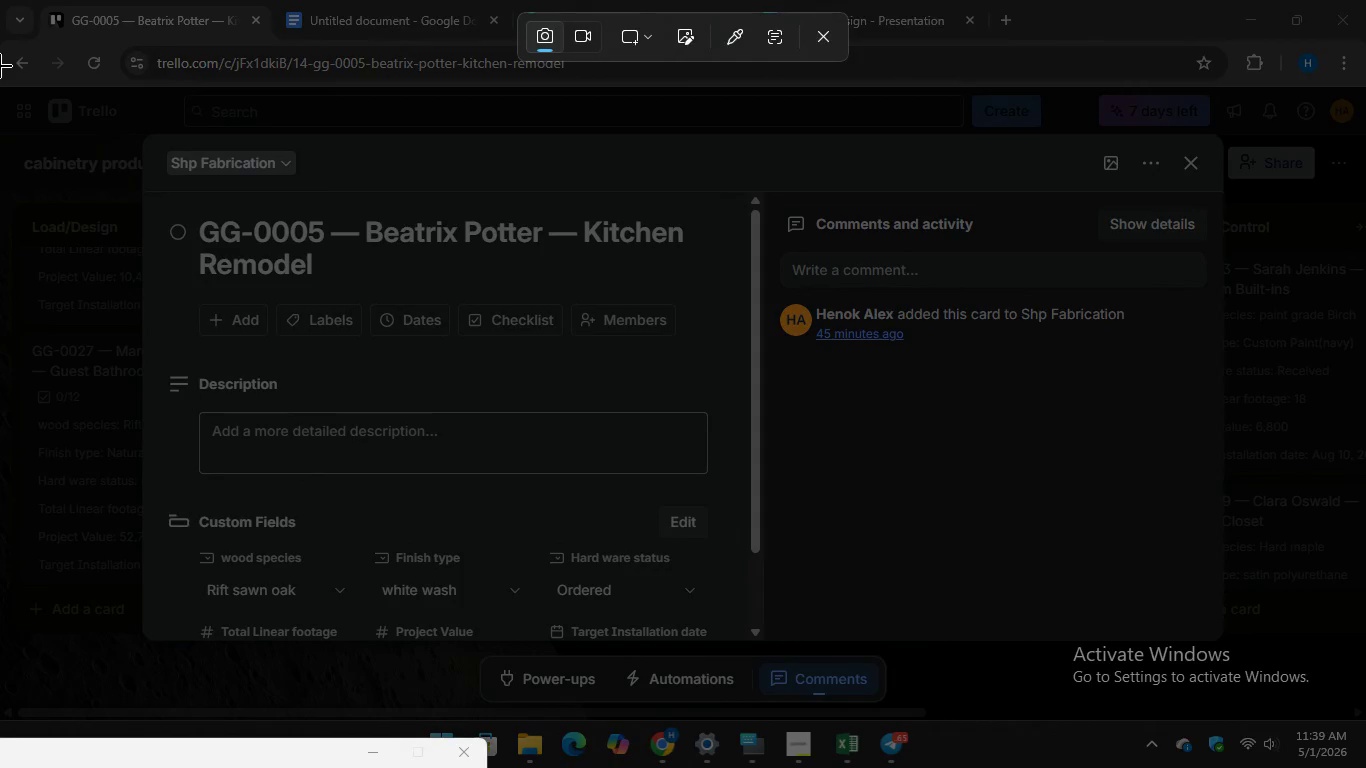 
left_click_drag(start_coordinate=[1, 71], to_coordinate=[1365, 718])
 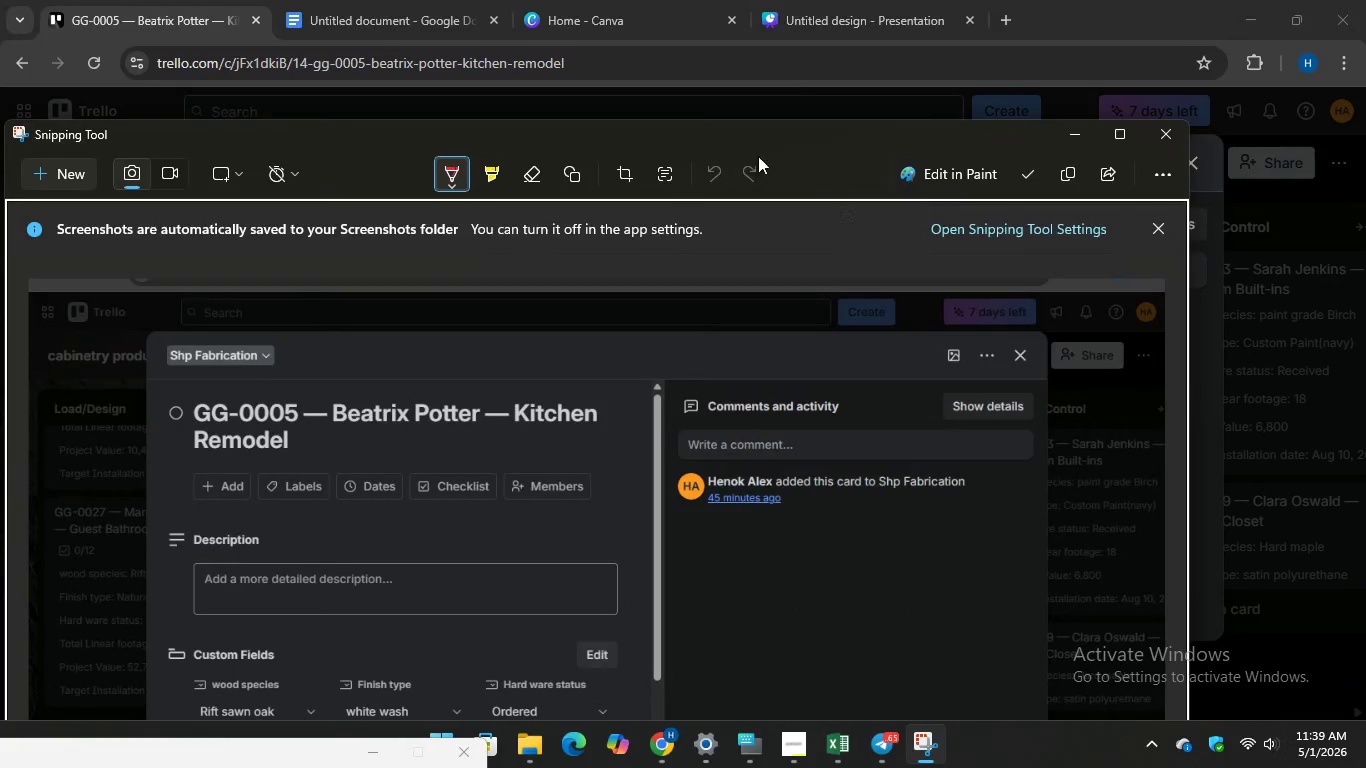 
left_click([800, 9])
 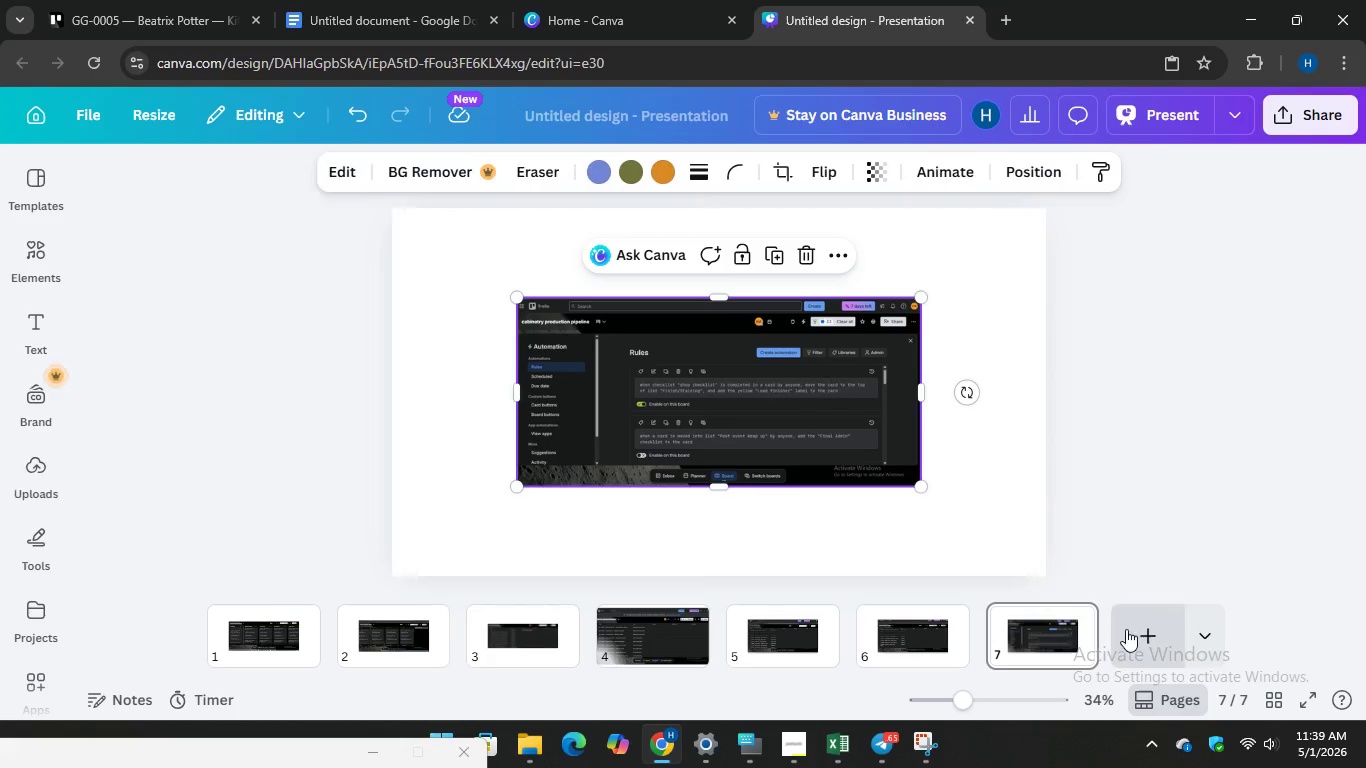 
left_click([1130, 636])
 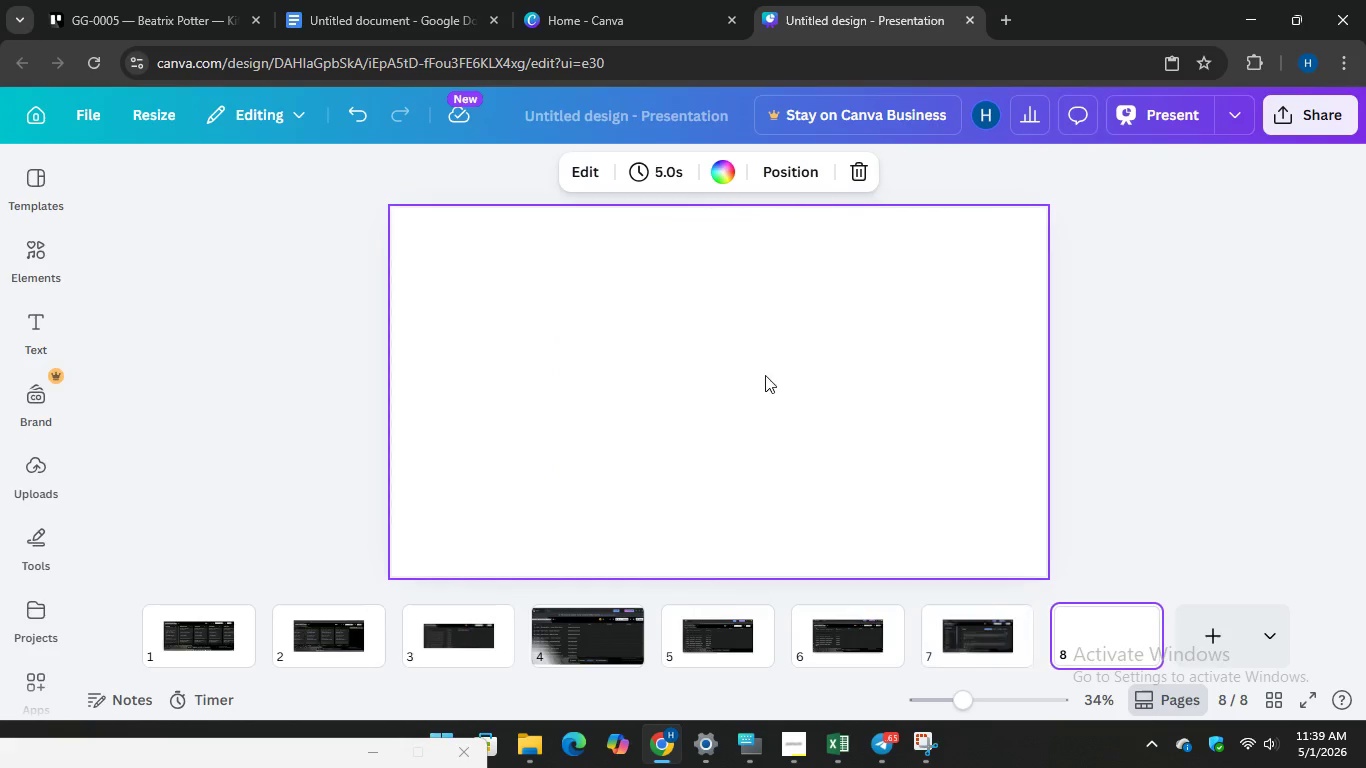 
right_click([719, 316])
 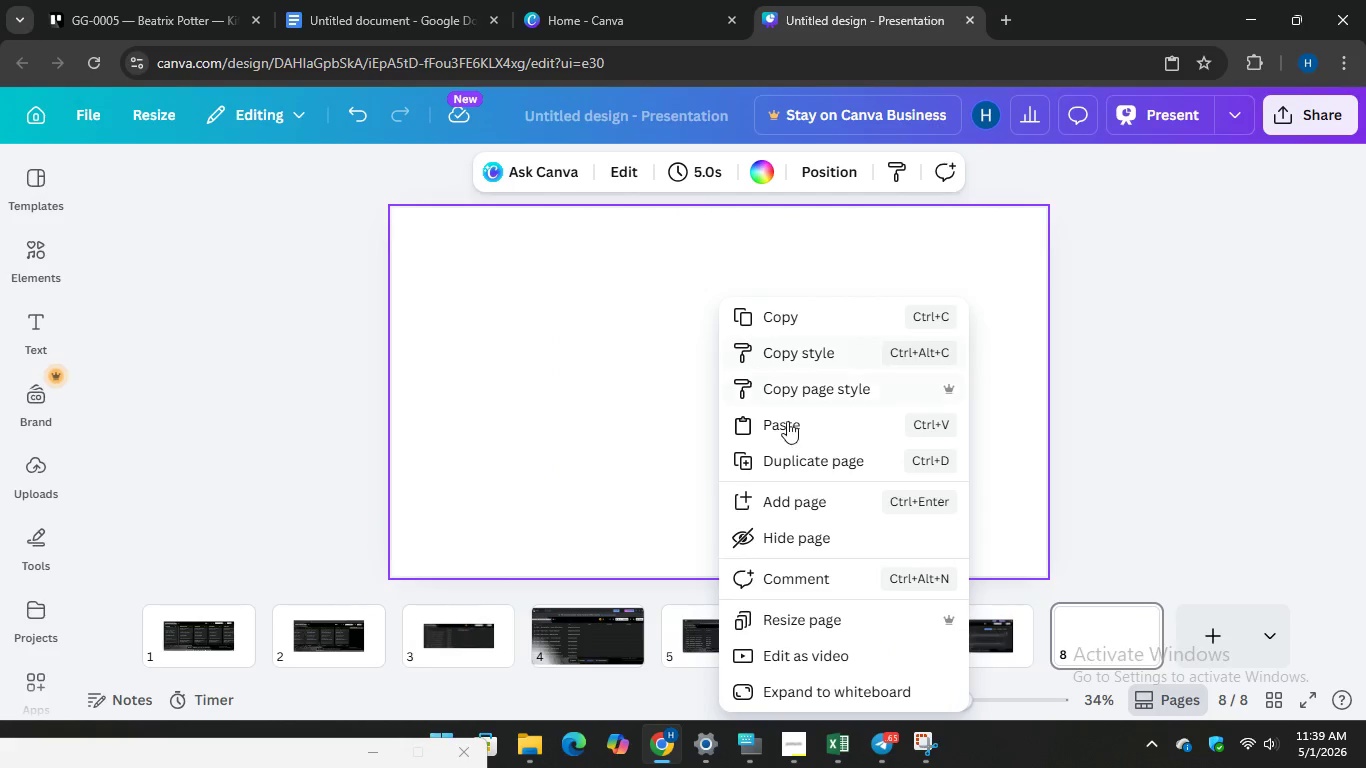 
left_click([789, 424])
 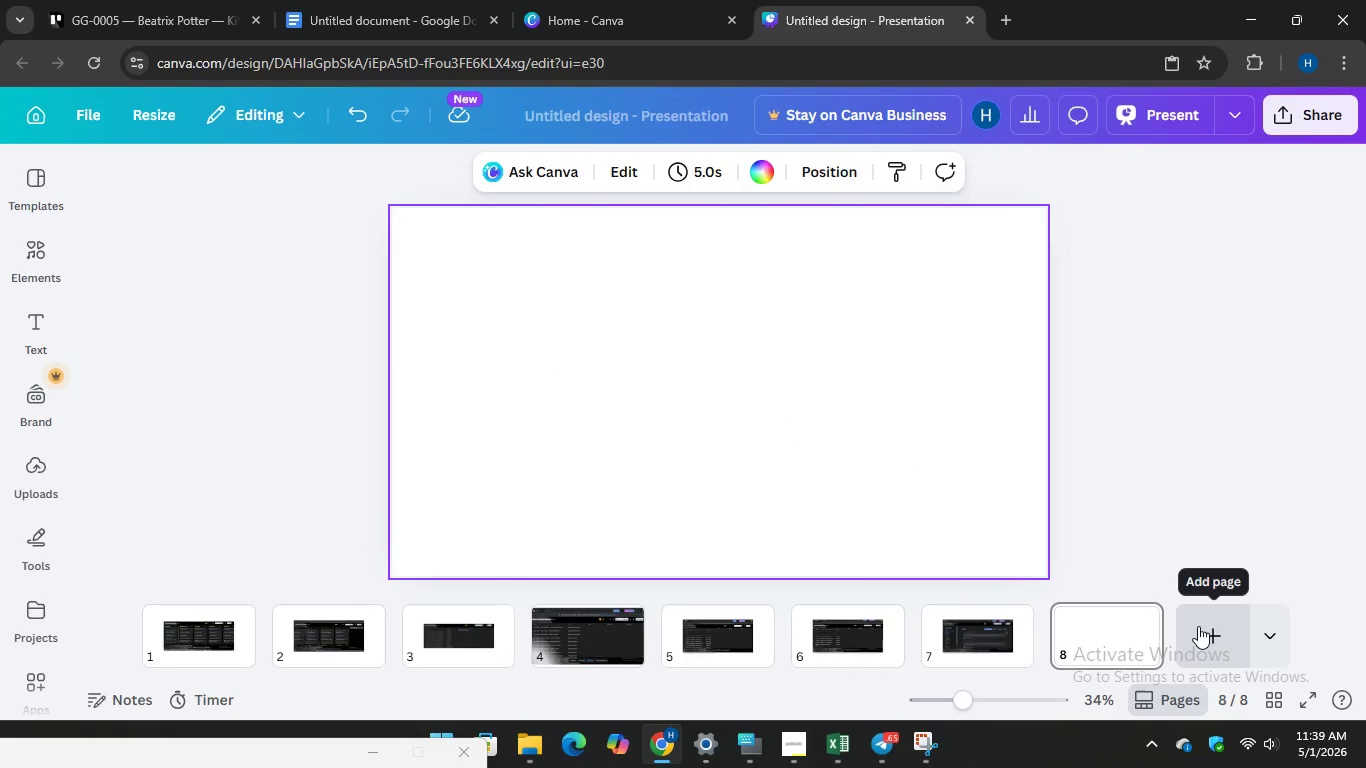 
left_click([1198, 626])
 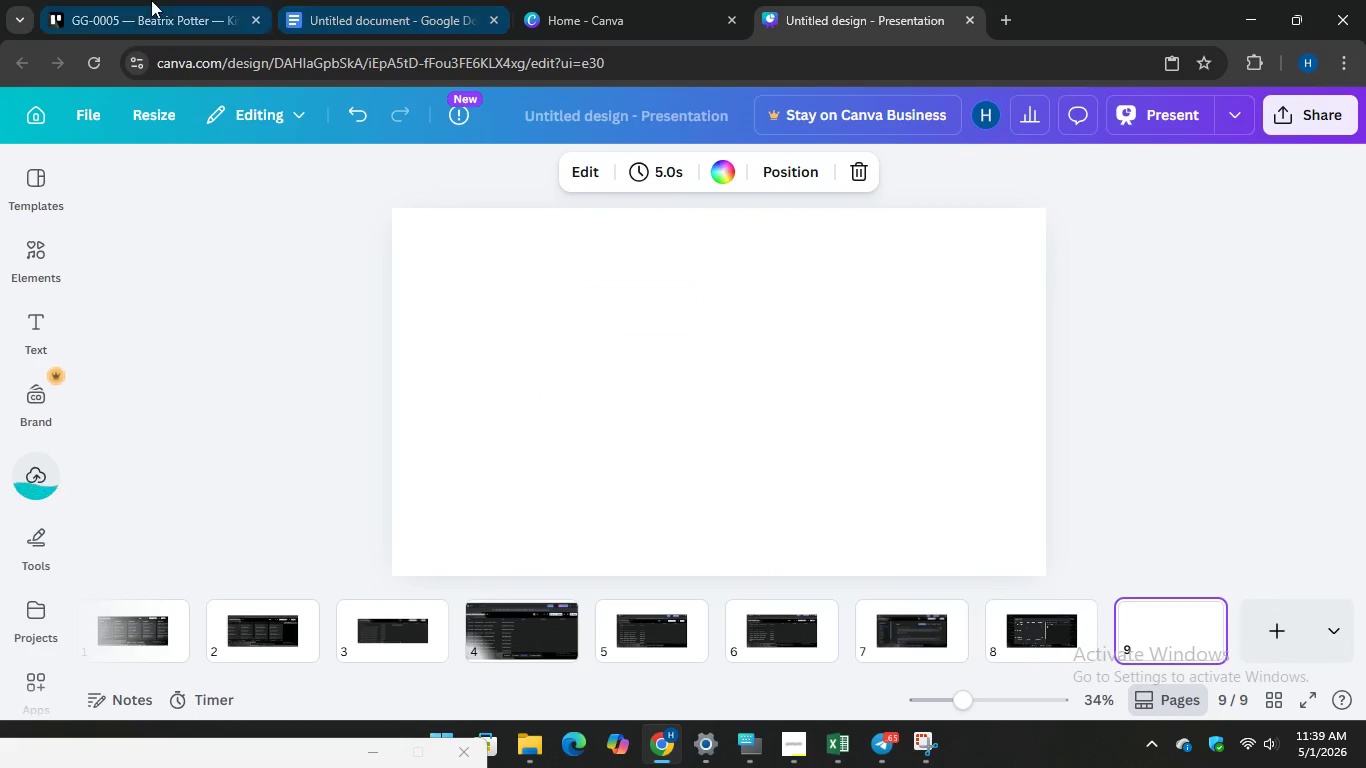 
left_click([151, 0])
 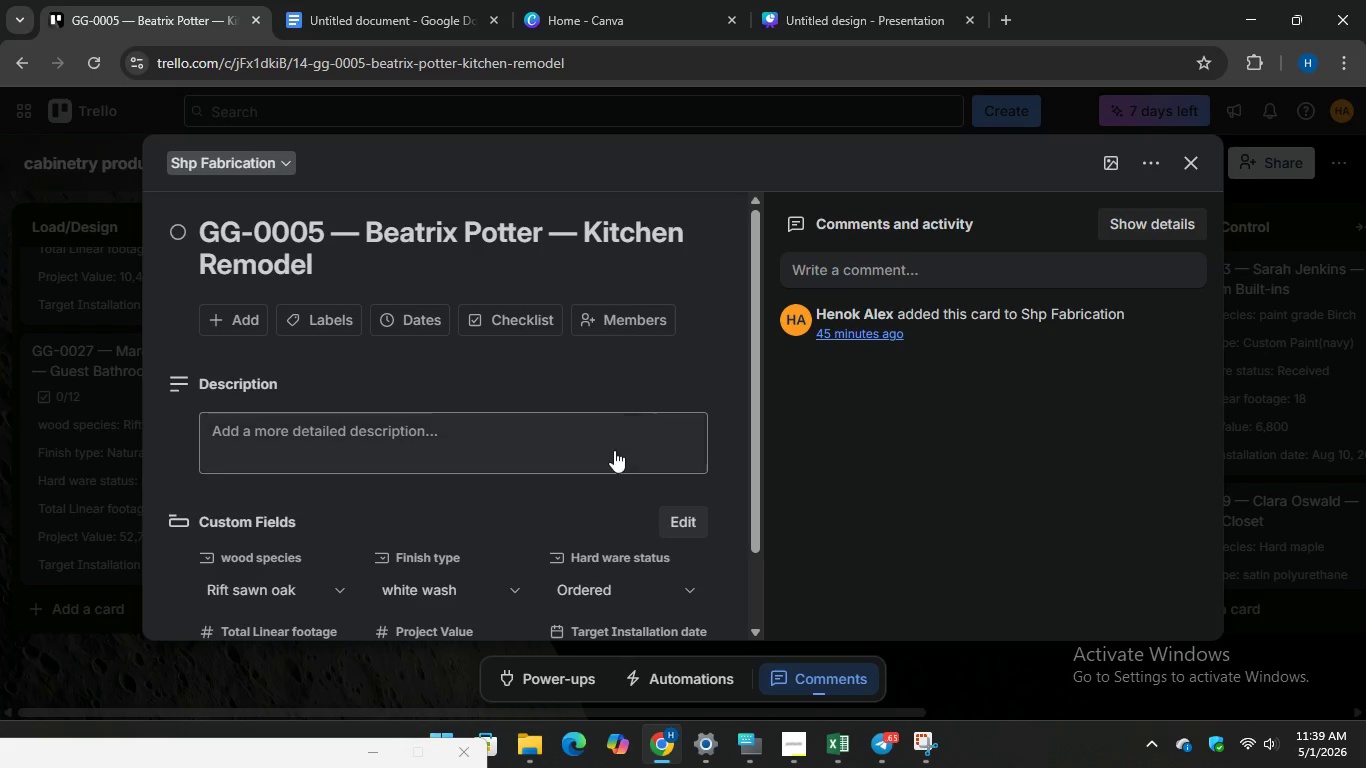 
scroll: coordinate [613, 440], scroll_direction: down, amount: 5.0
 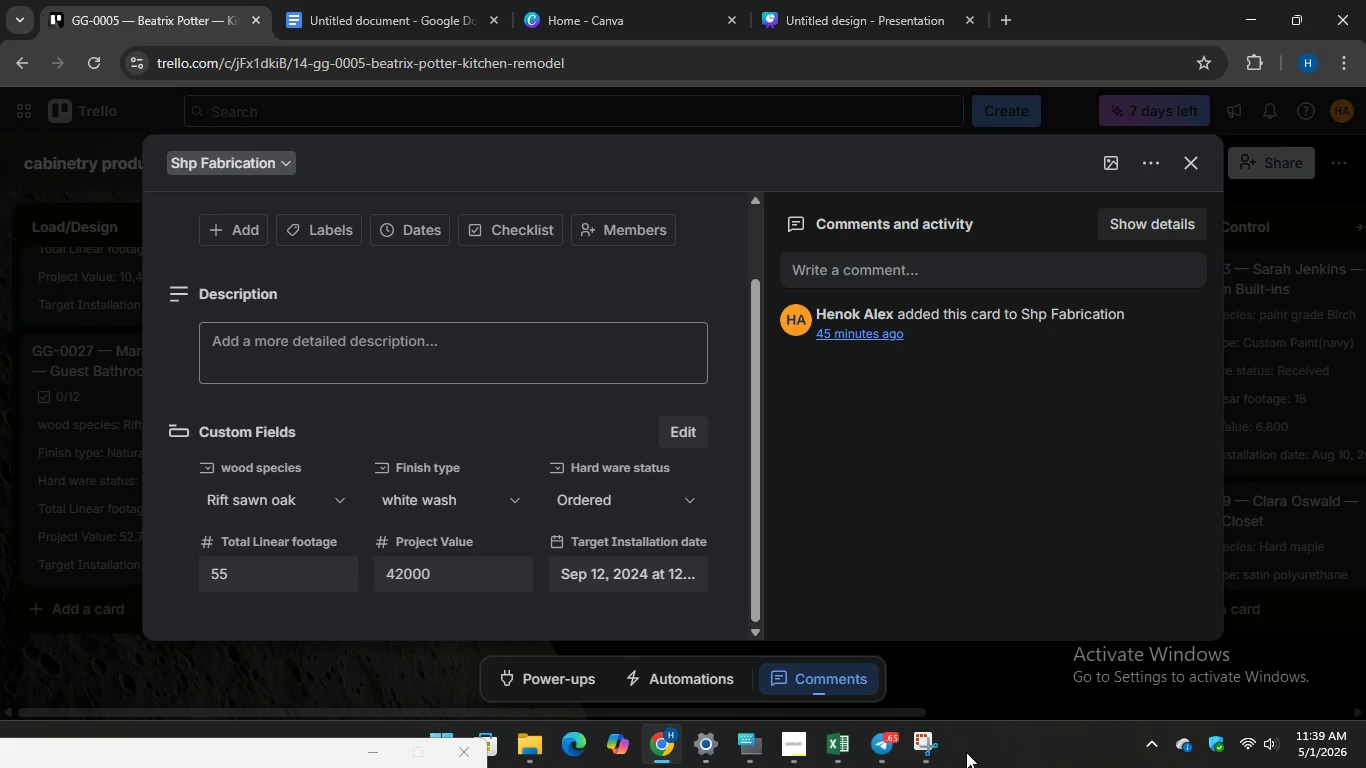 
left_click([939, 753])
 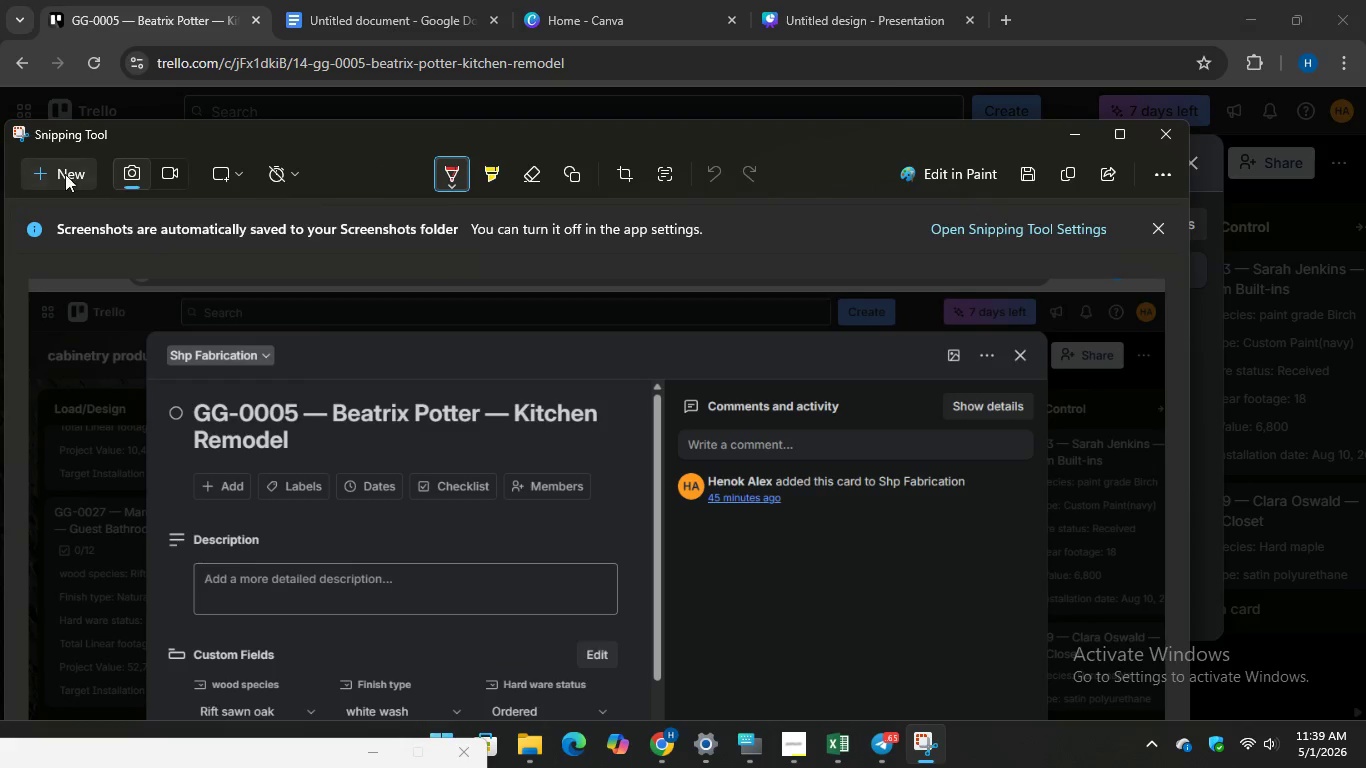 
left_click([62, 171])
 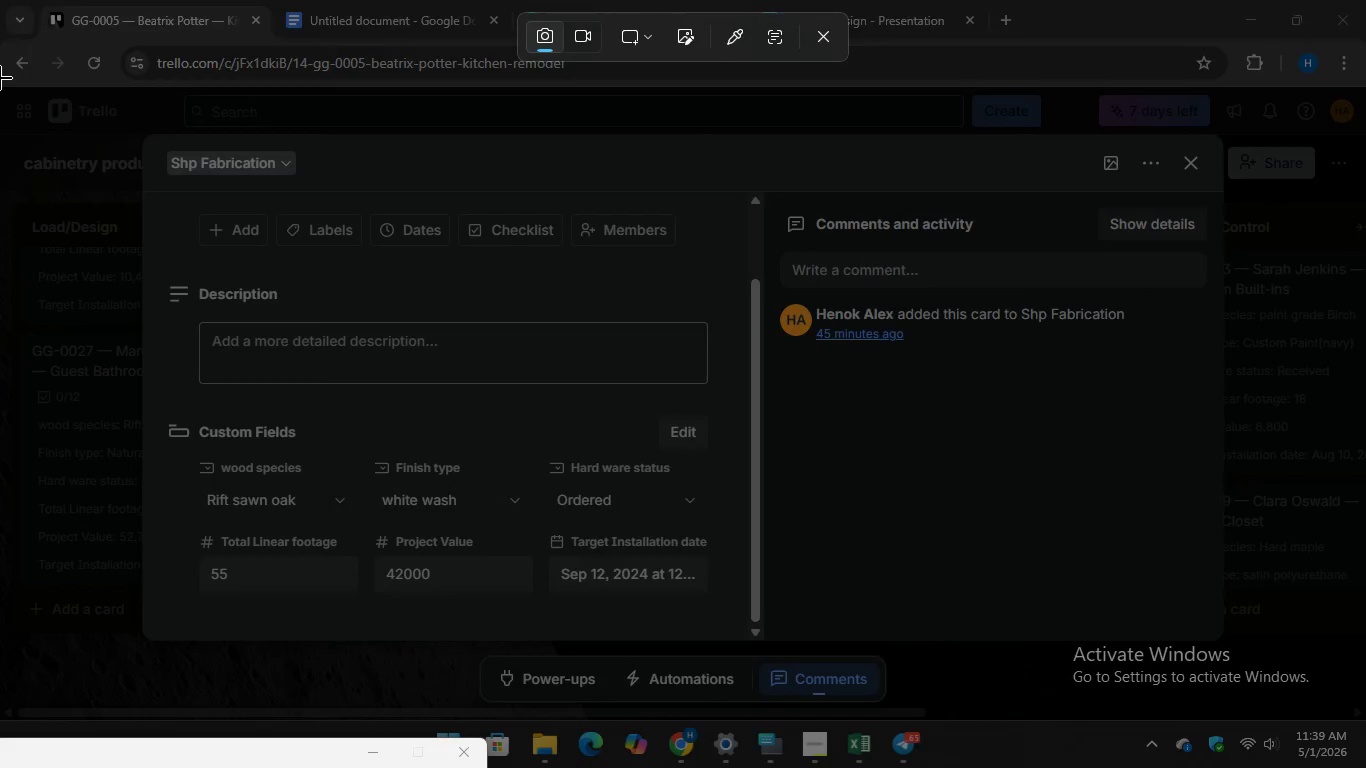 
left_click_drag(start_coordinate=[0, 78], to_coordinate=[1356, 723])
 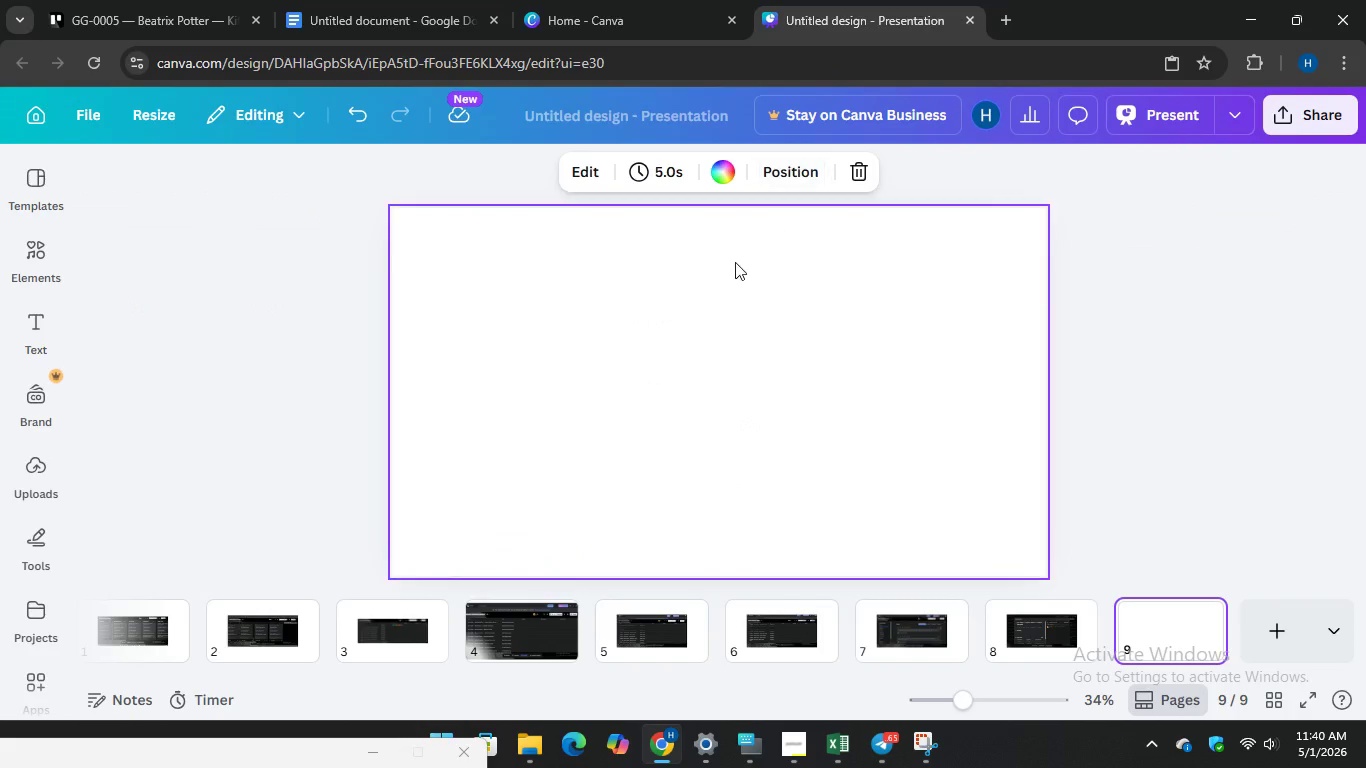 
wait(6.84)
 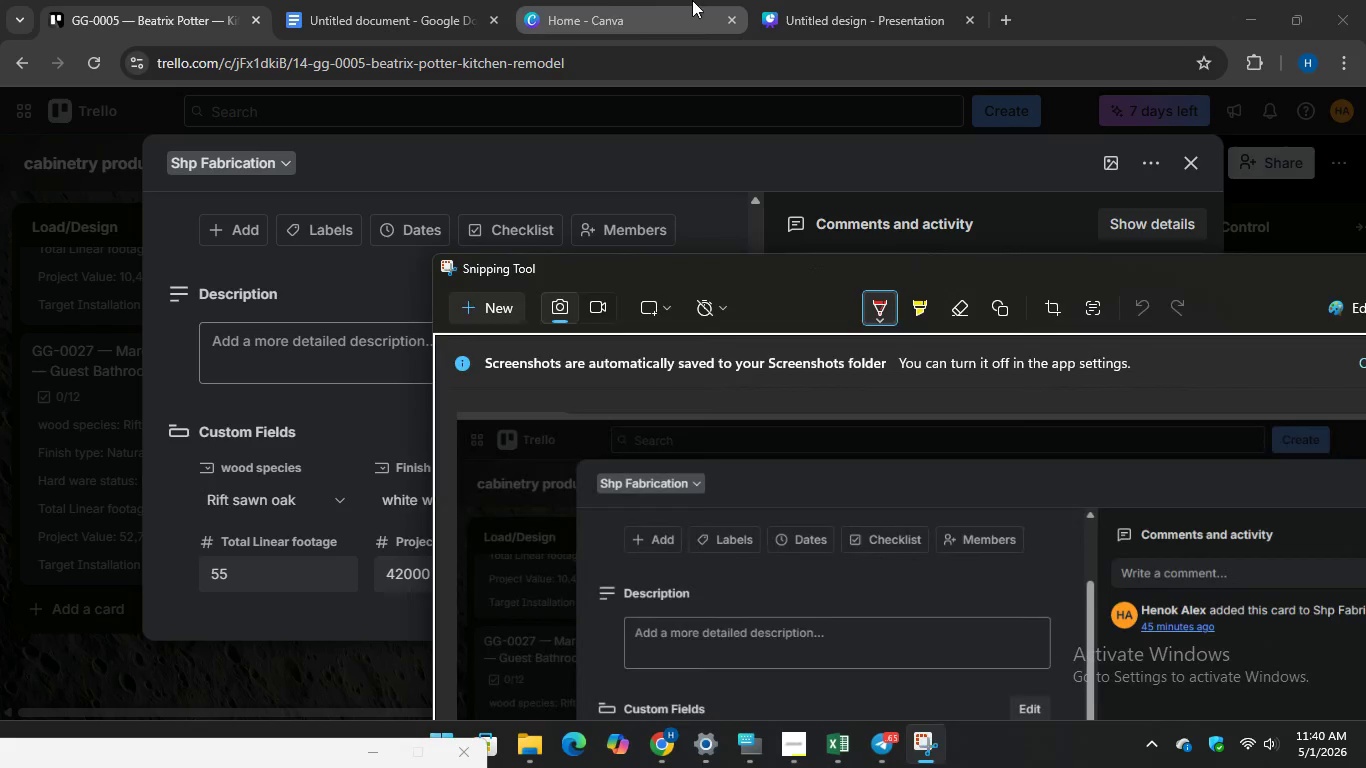 
left_click([647, 413])
 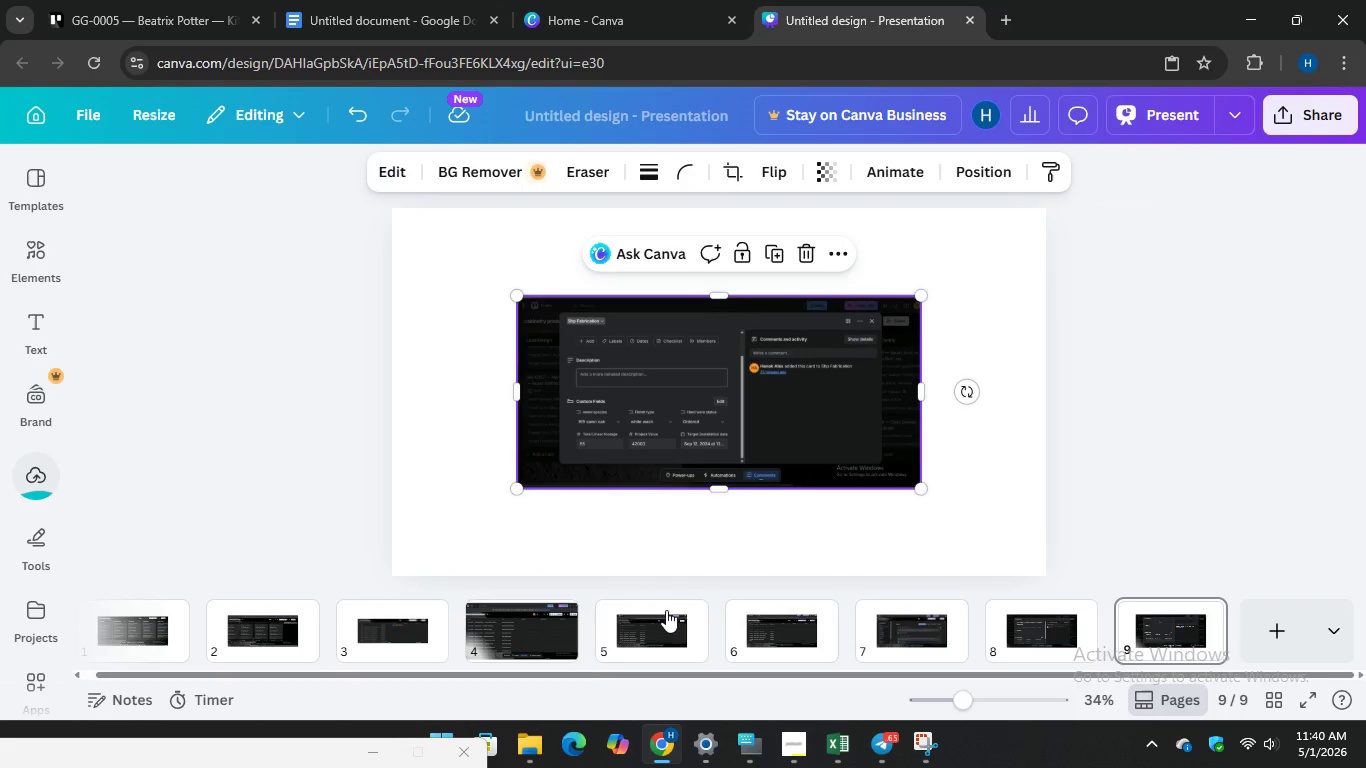 
left_click_drag(start_coordinate=[570, 675], to_coordinate=[263, 672])
 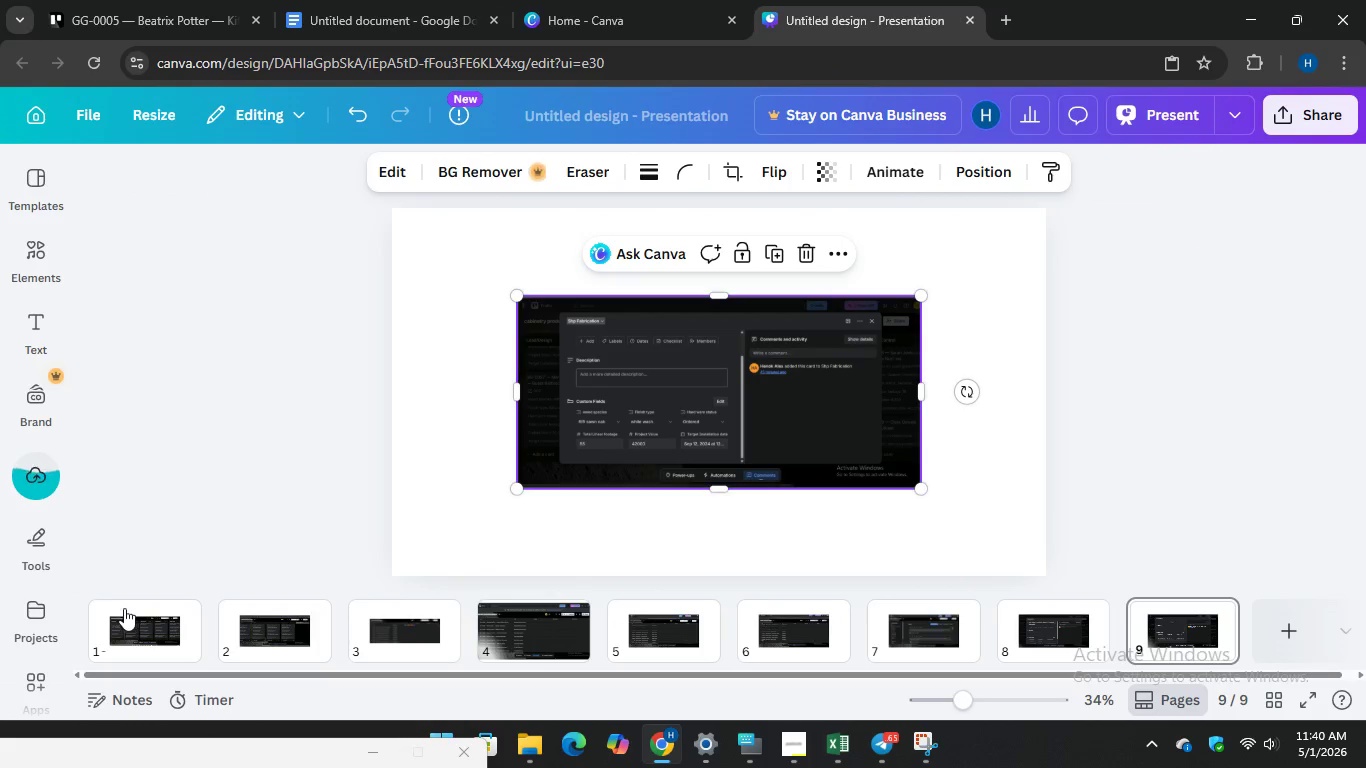 
left_click([124, 608])
 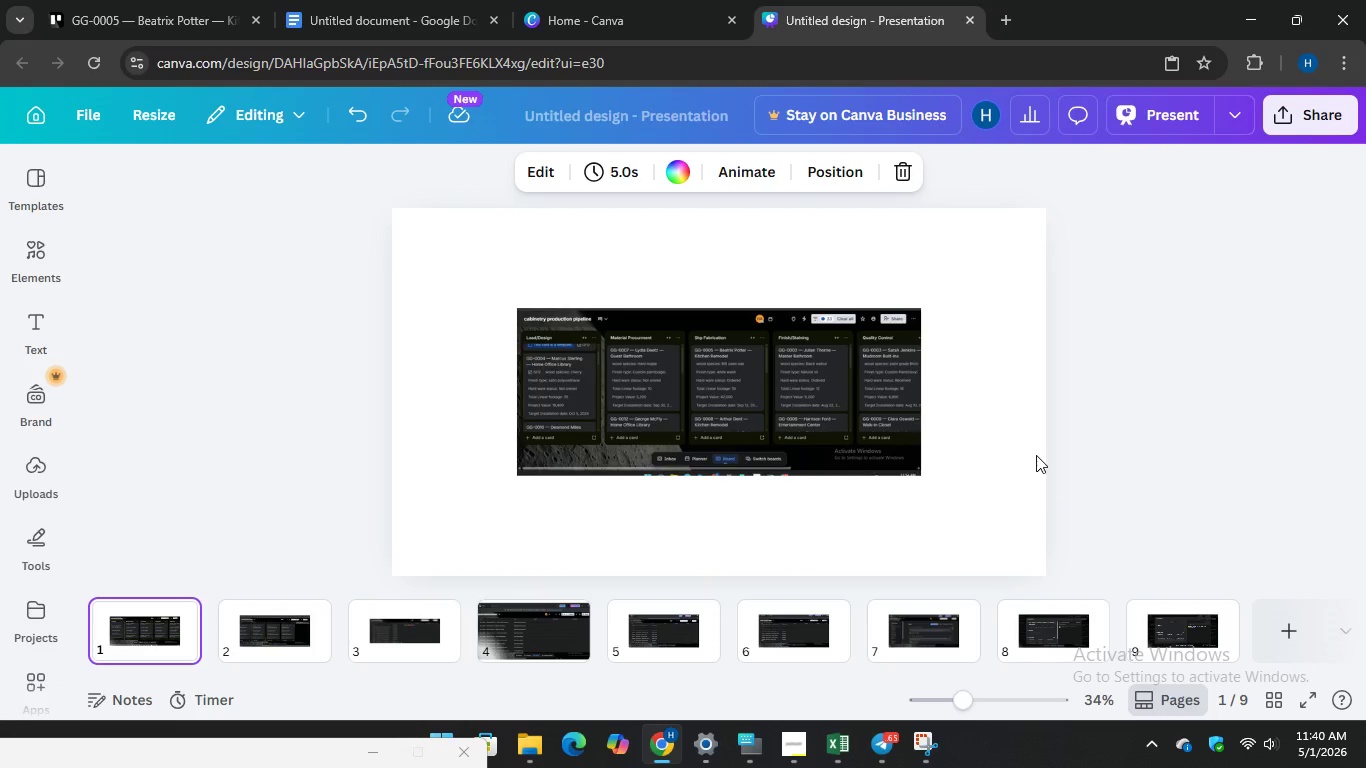 
wait(6.98)
 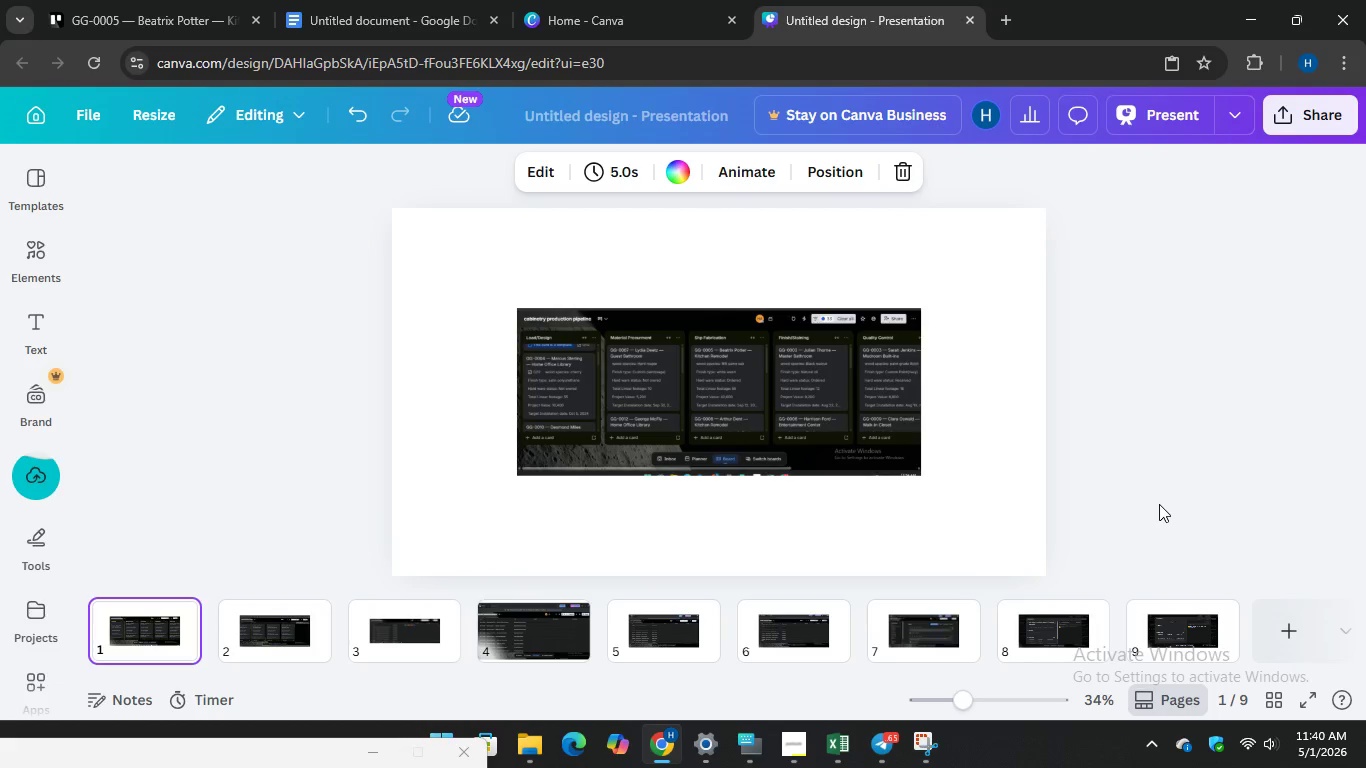 
left_click([103, 11])
 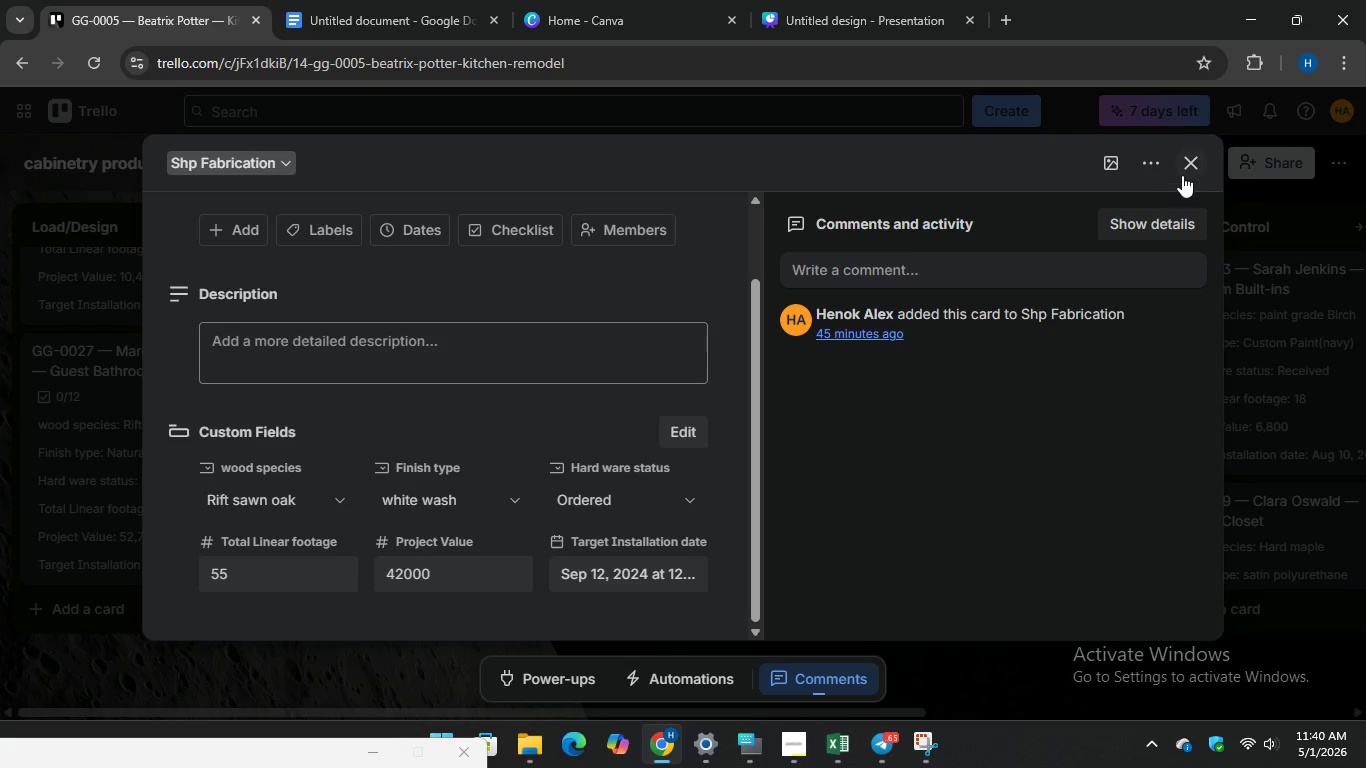 
left_click([1186, 169])
 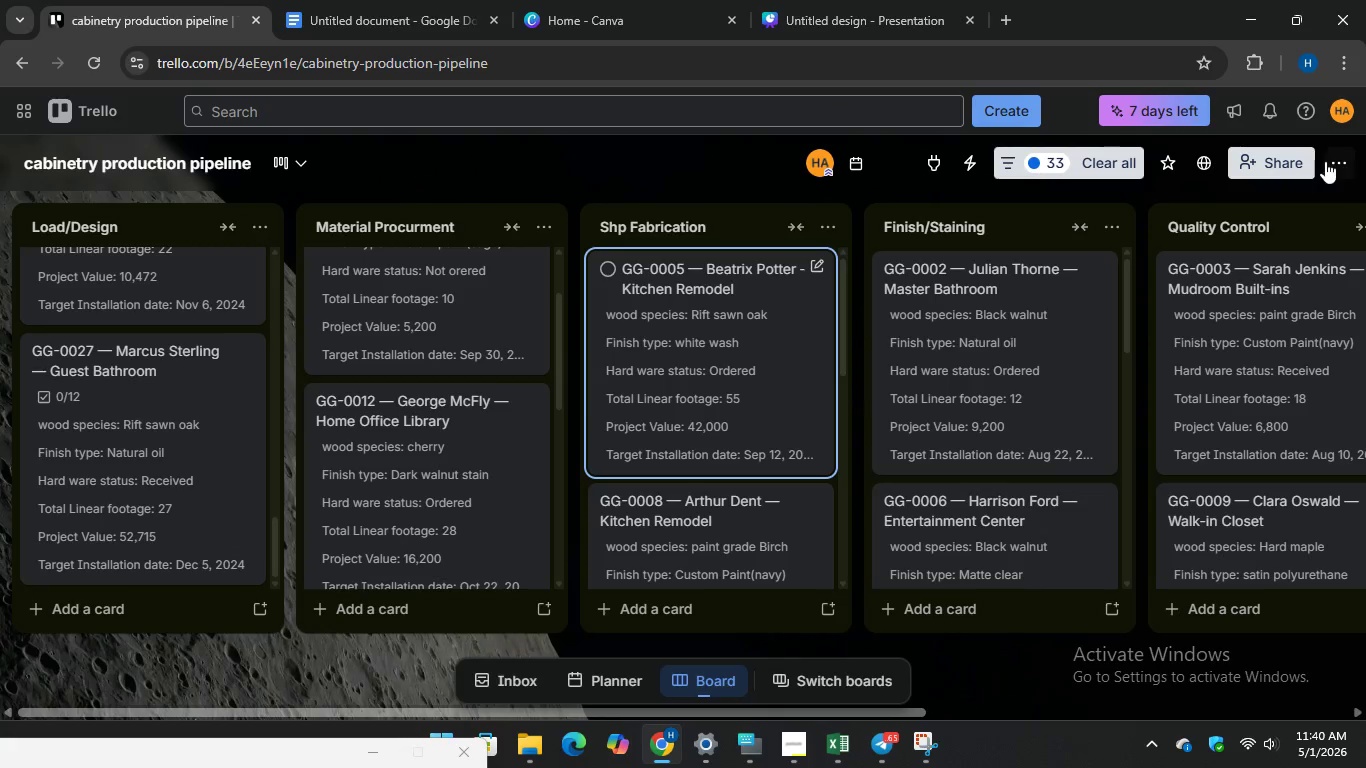 
left_click([1325, 161])
 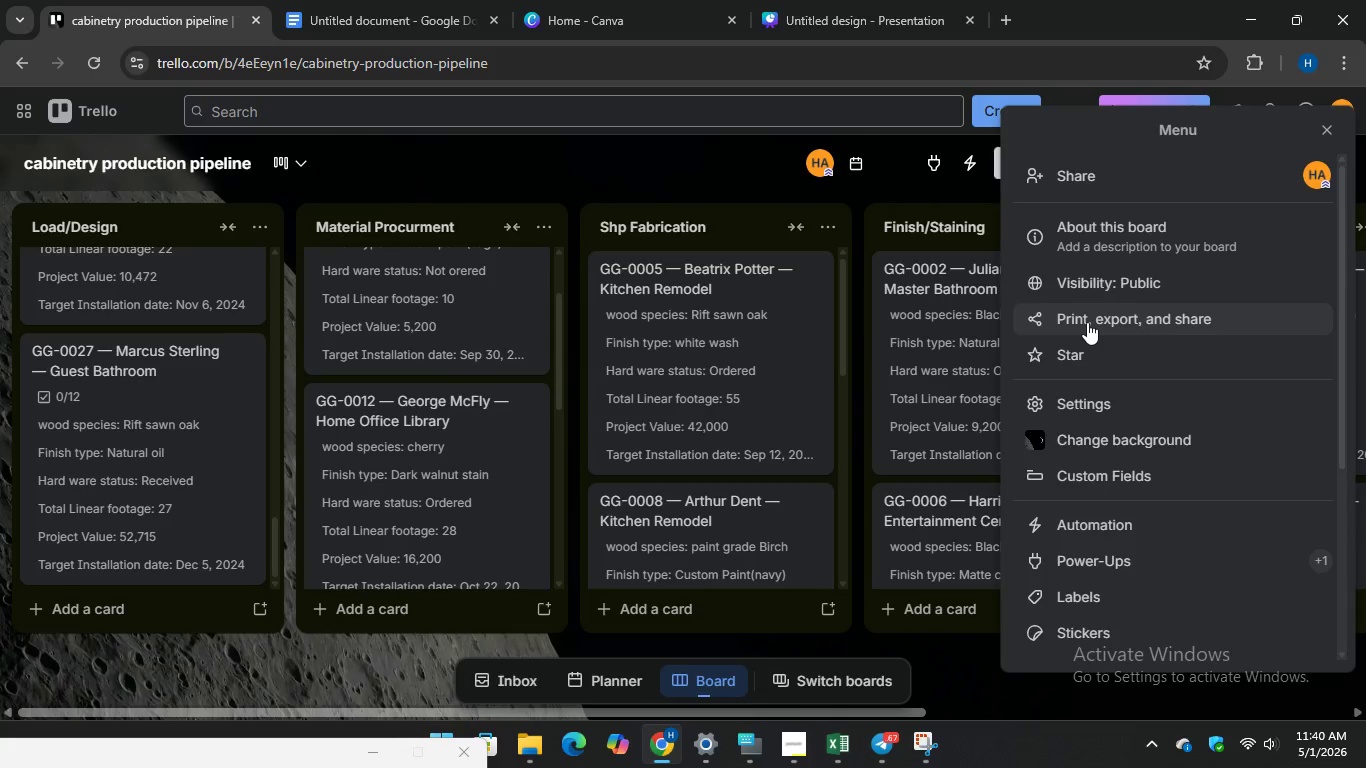 